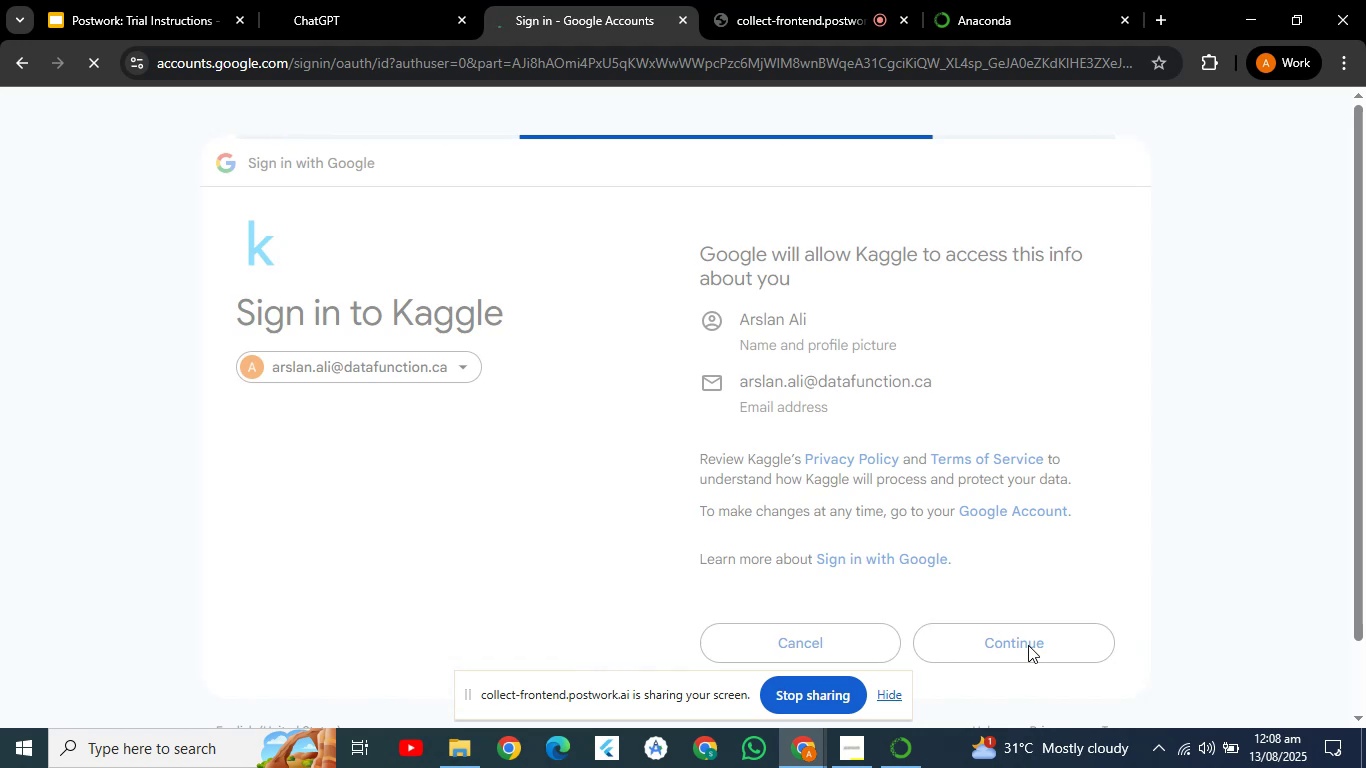 
left_click([598, 484])
 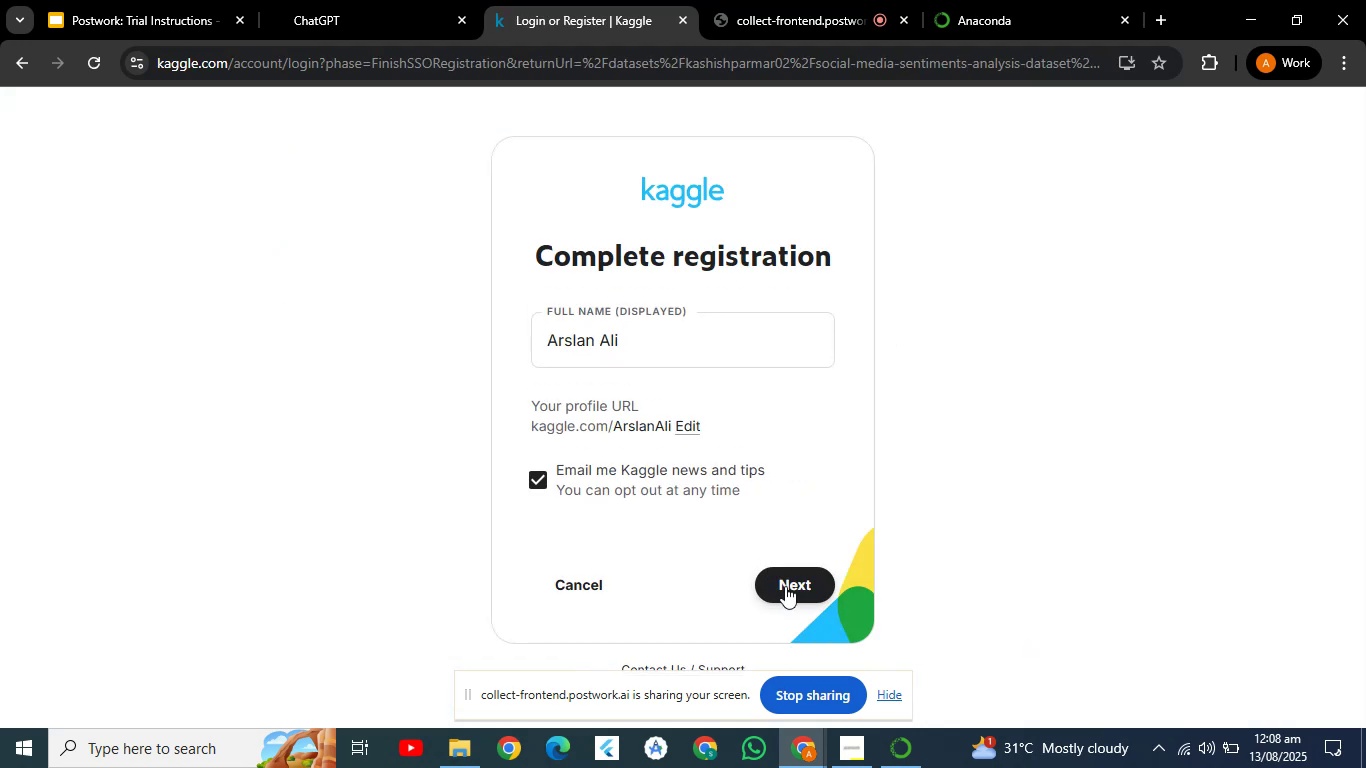 
left_click([792, 592])
 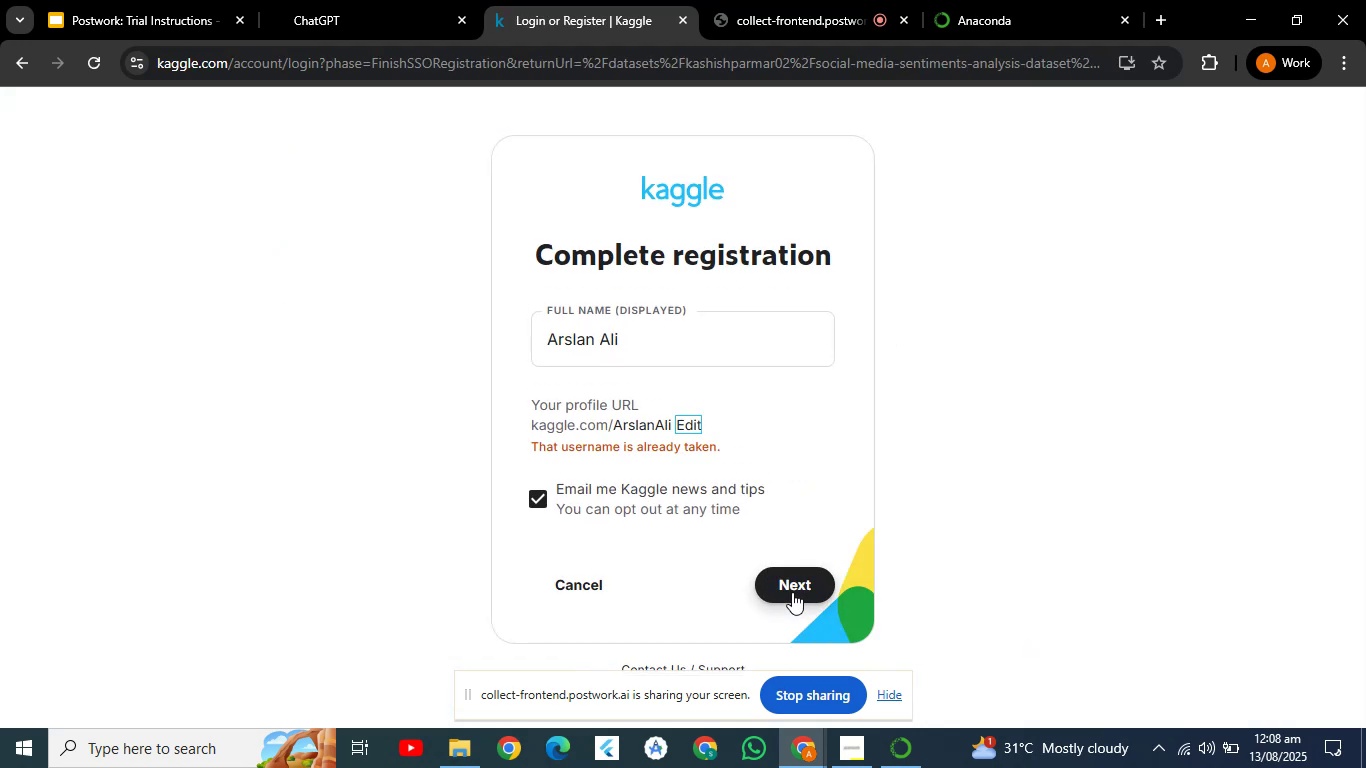 
key(R)
 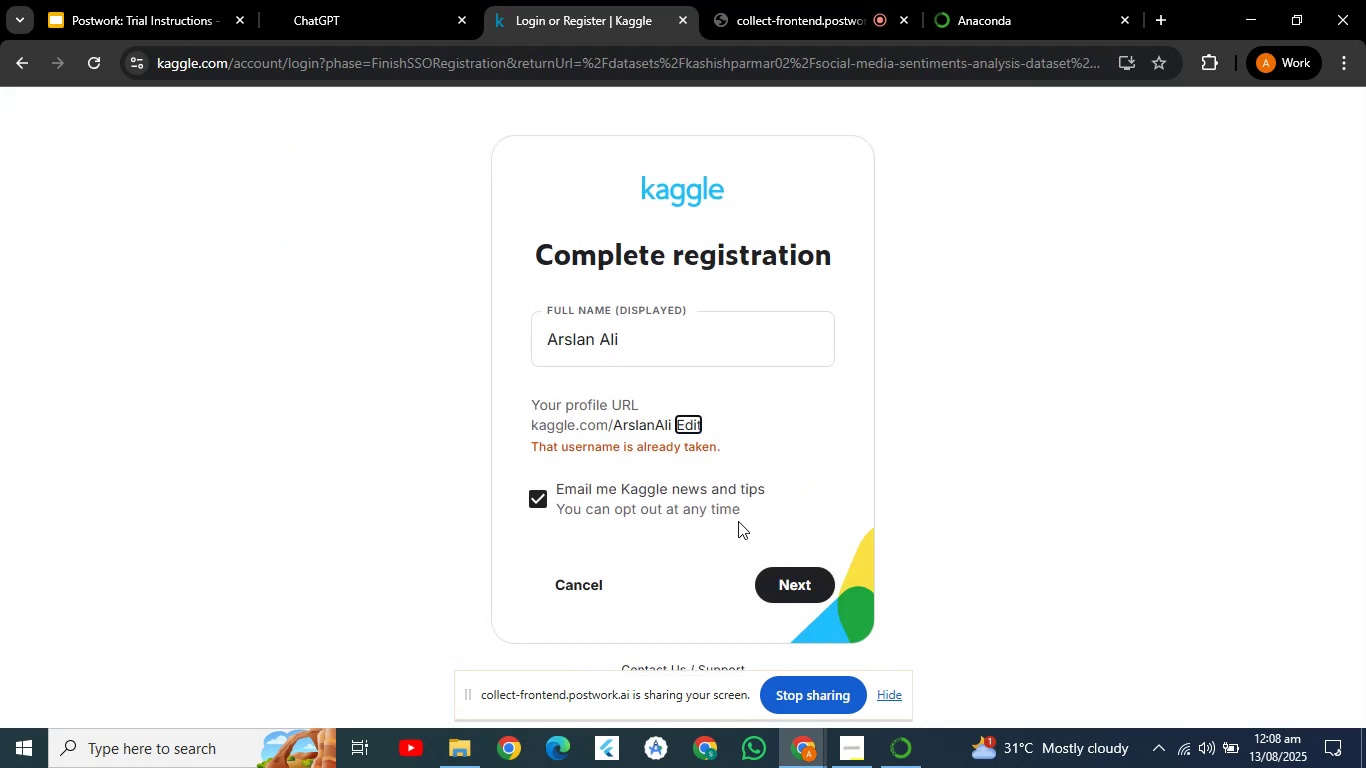 
left_click([639, 513])
 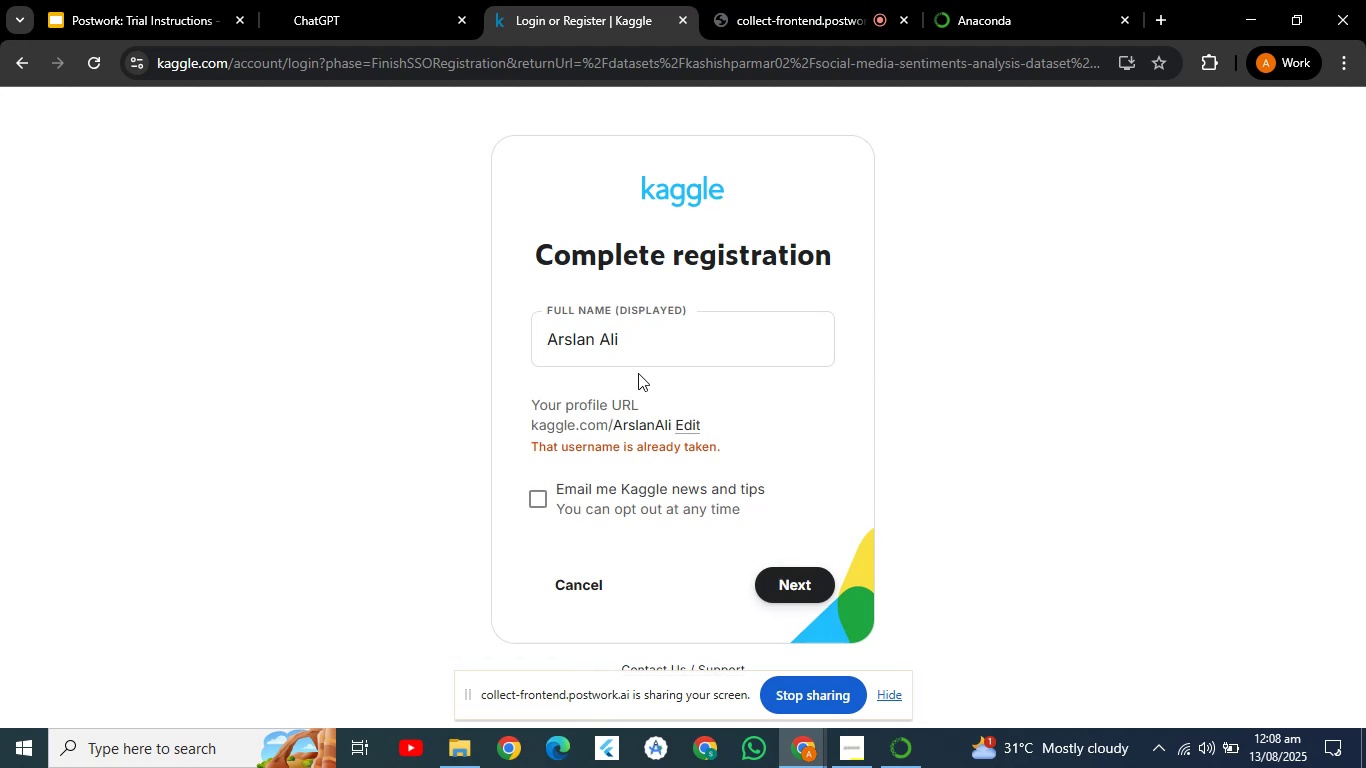 
left_click([637, 356])
 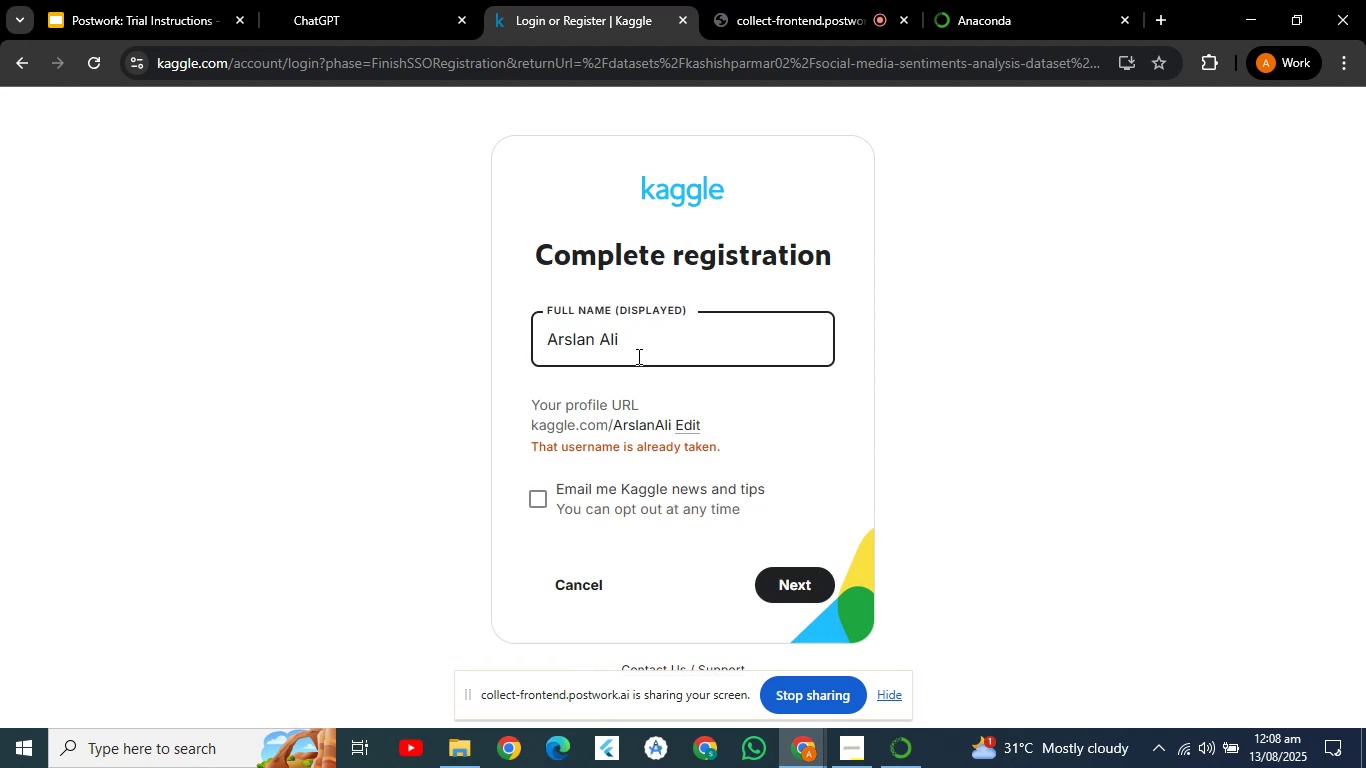 
key(Backspace)
key(Backspace)
key(Backspace)
key(Backspace)
type(22)
 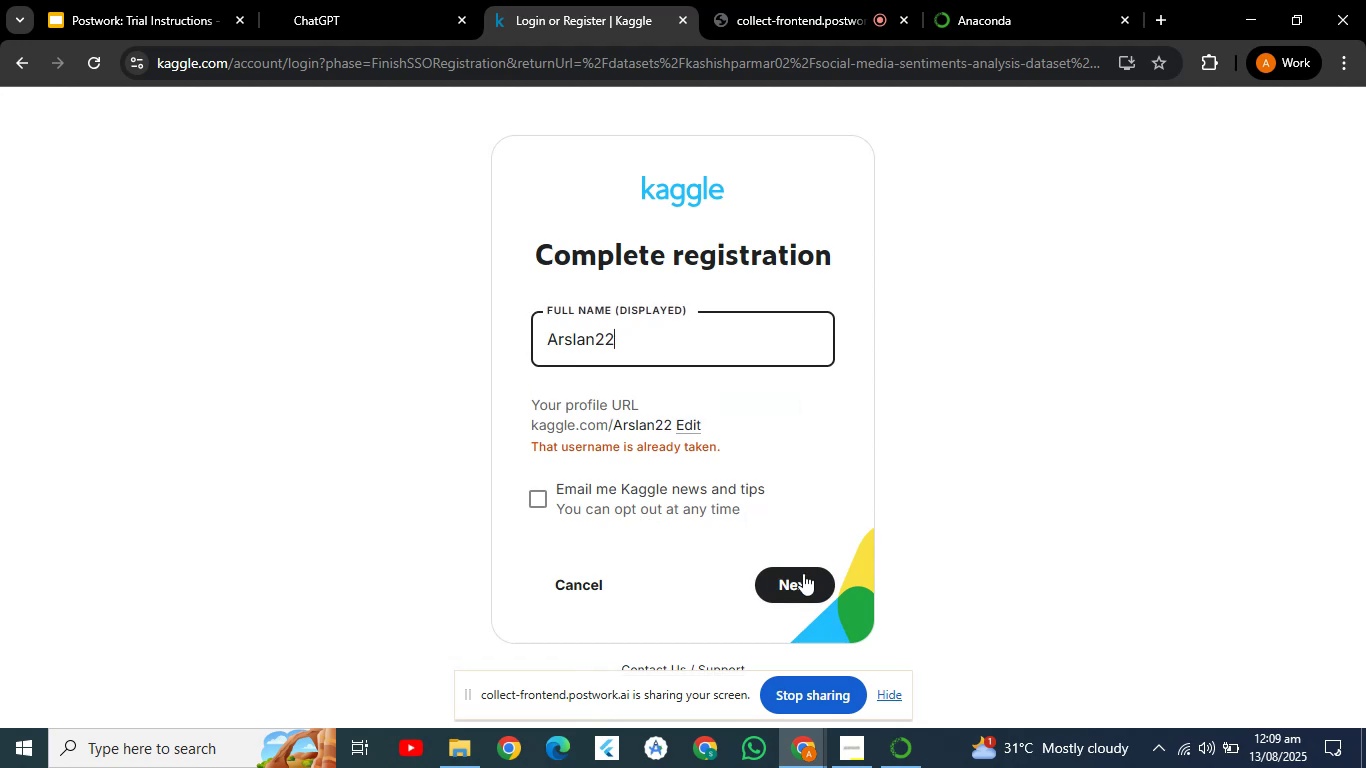 
left_click([803, 576])
 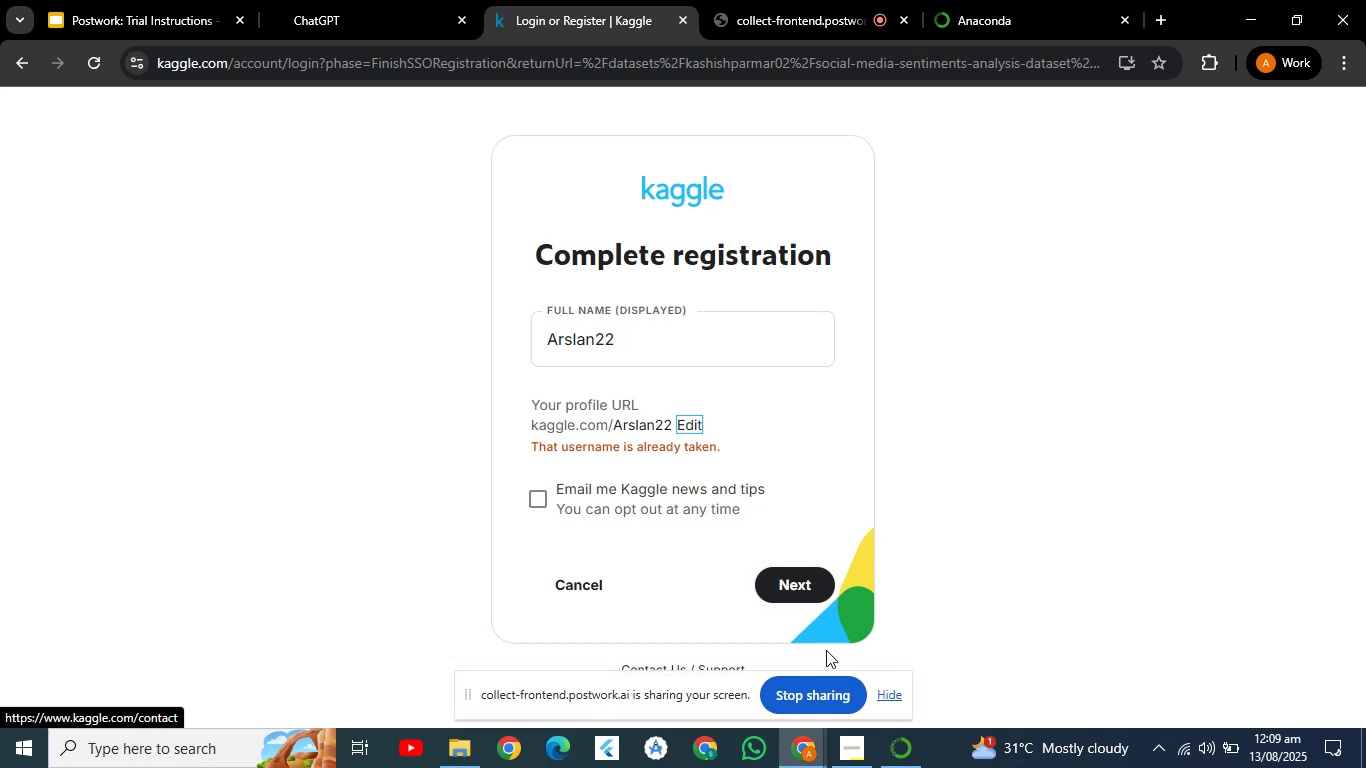 
left_click([792, 582])
 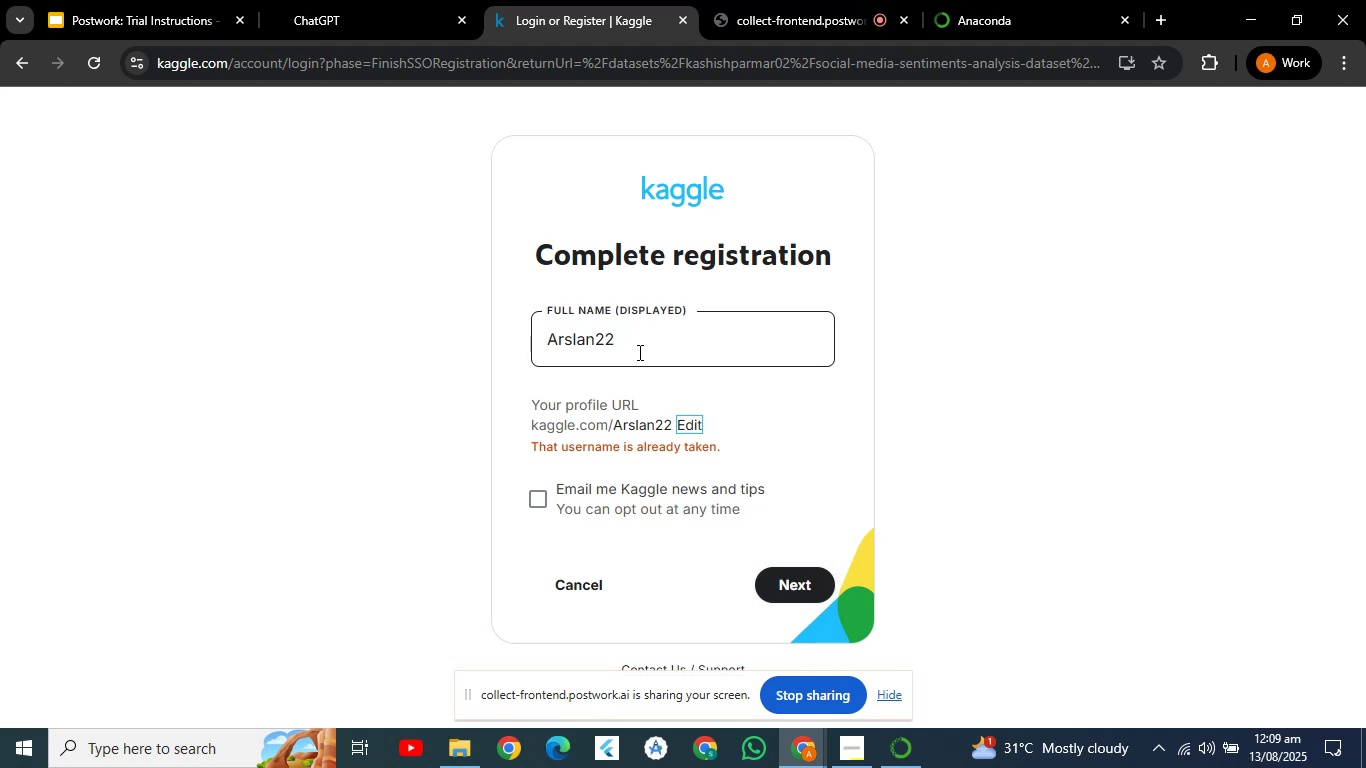 
left_click([638, 352])
 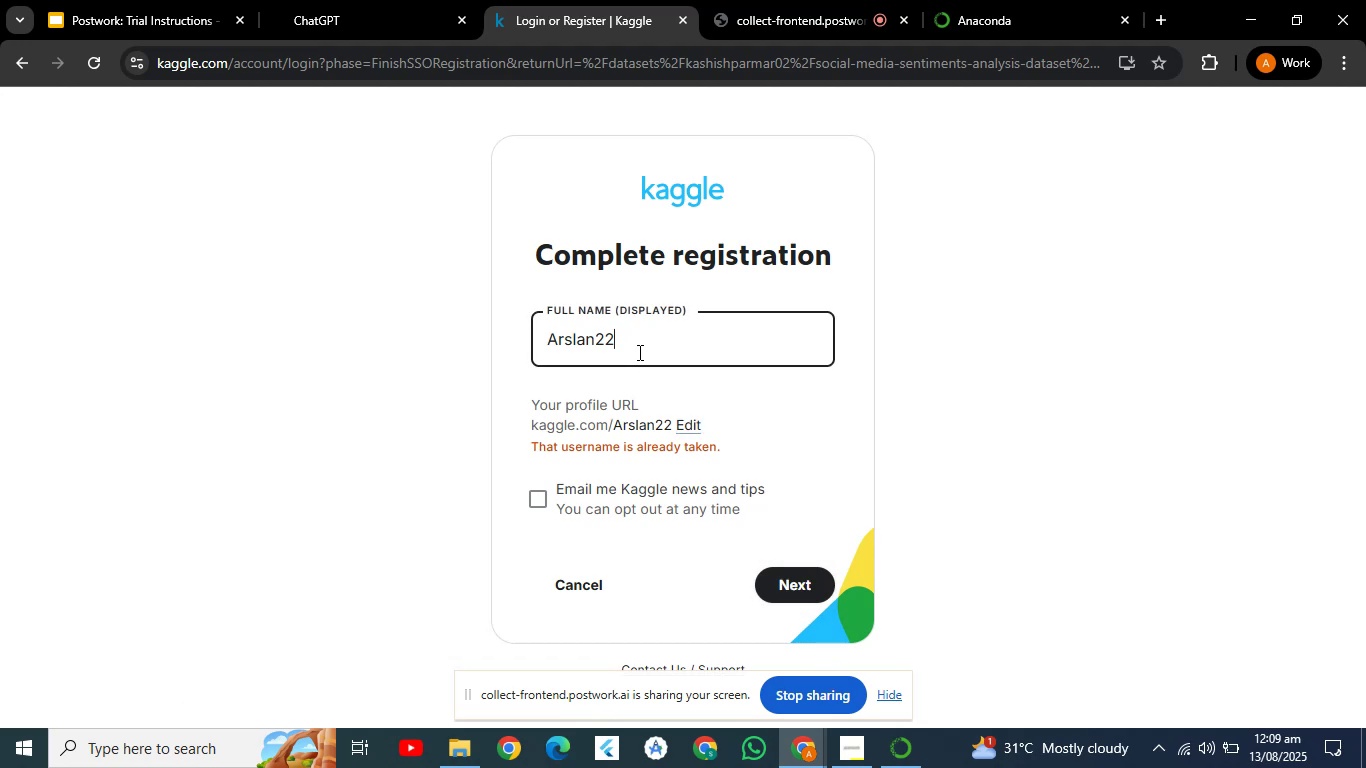 
type(222332)
 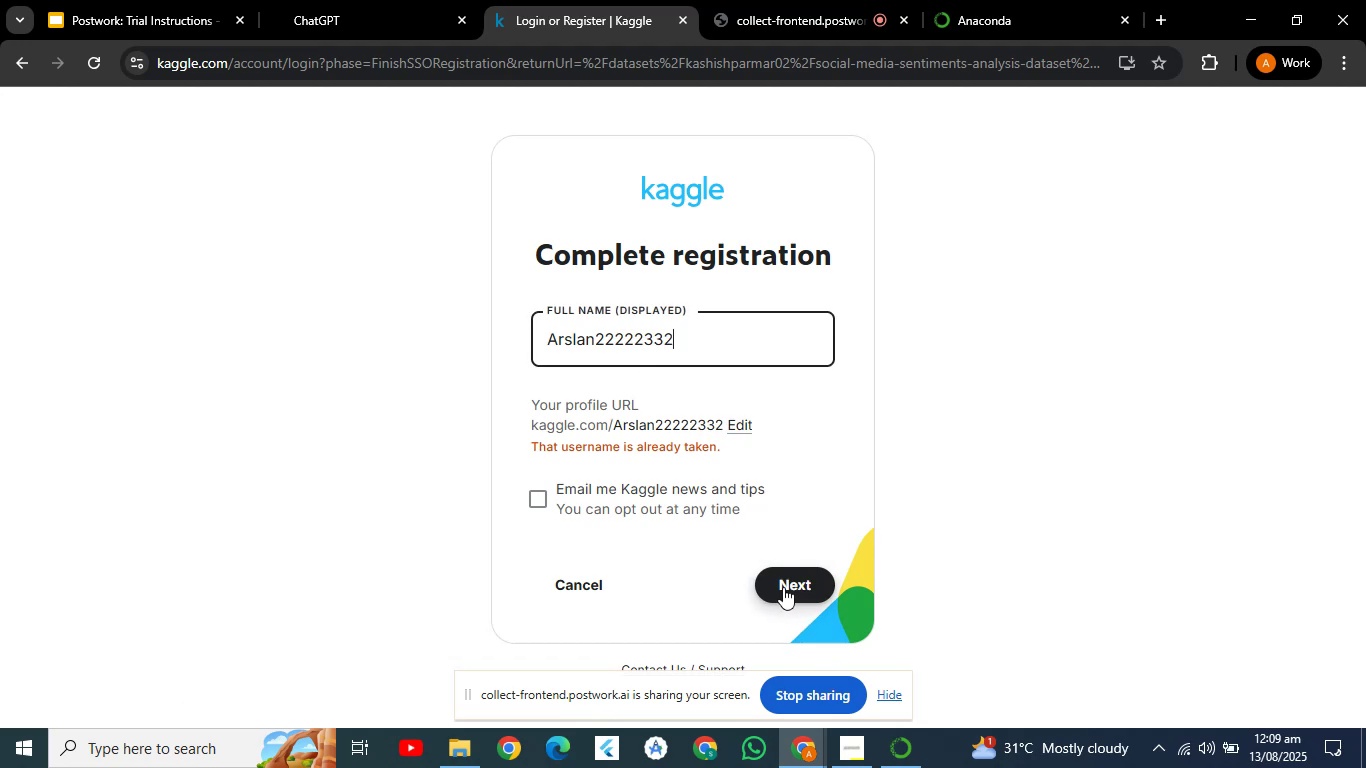 
left_click([783, 586])
 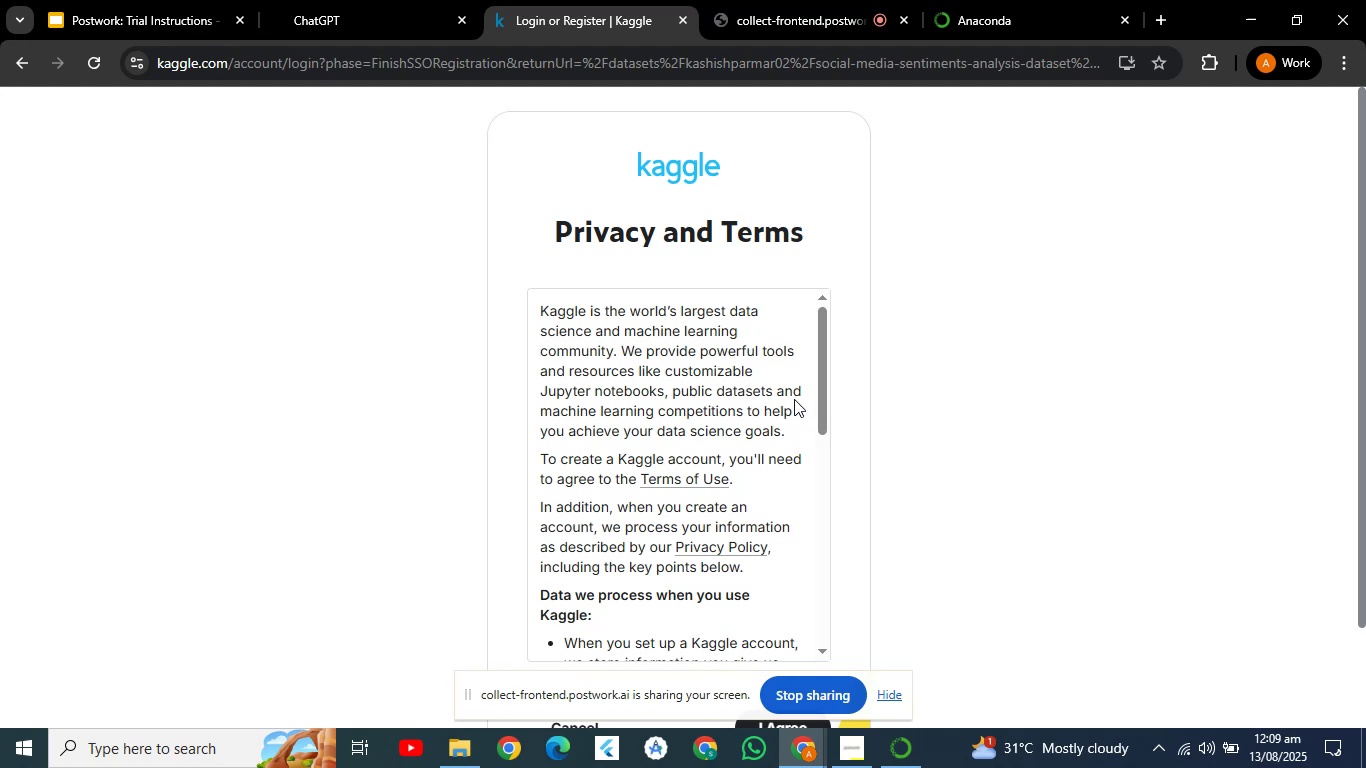 
left_click_drag(start_coordinate=[818, 399], to_coordinate=[846, 650])
 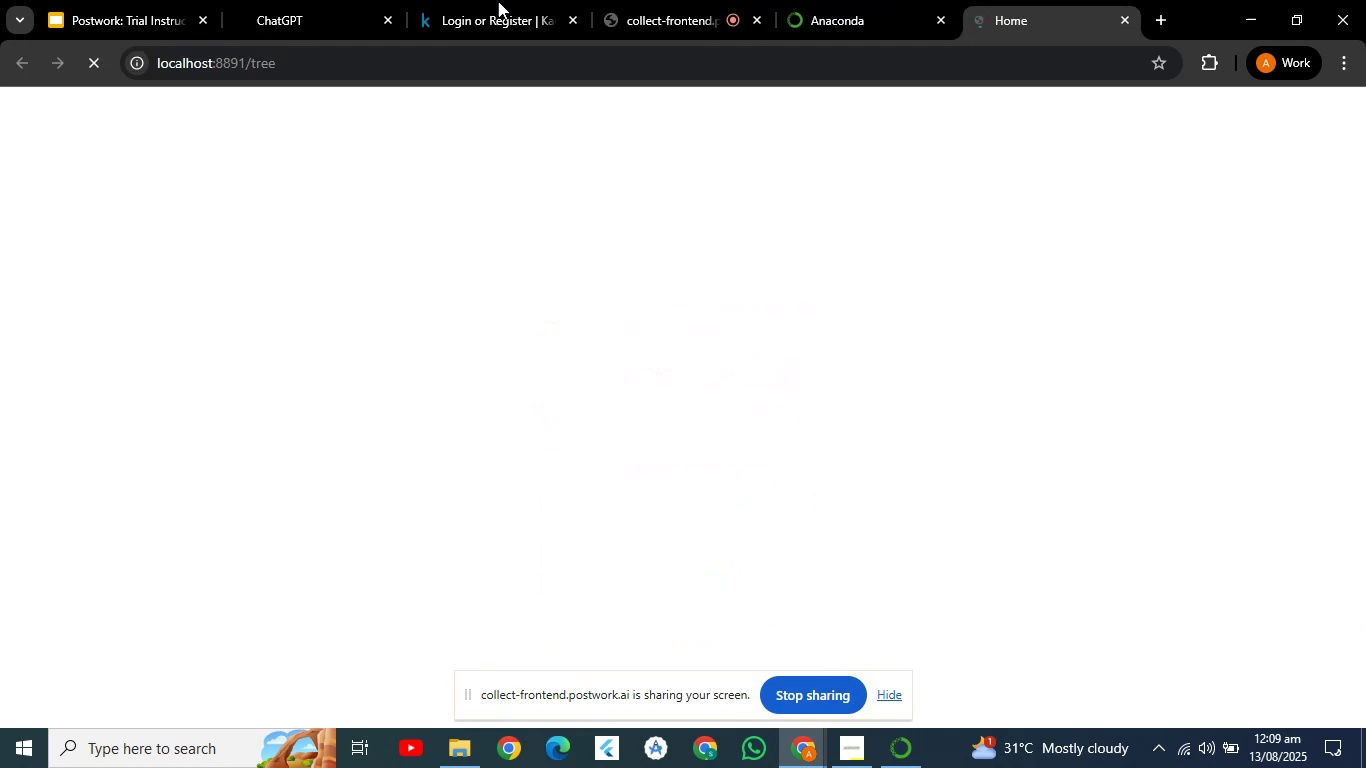 
left_click([480, 0])
 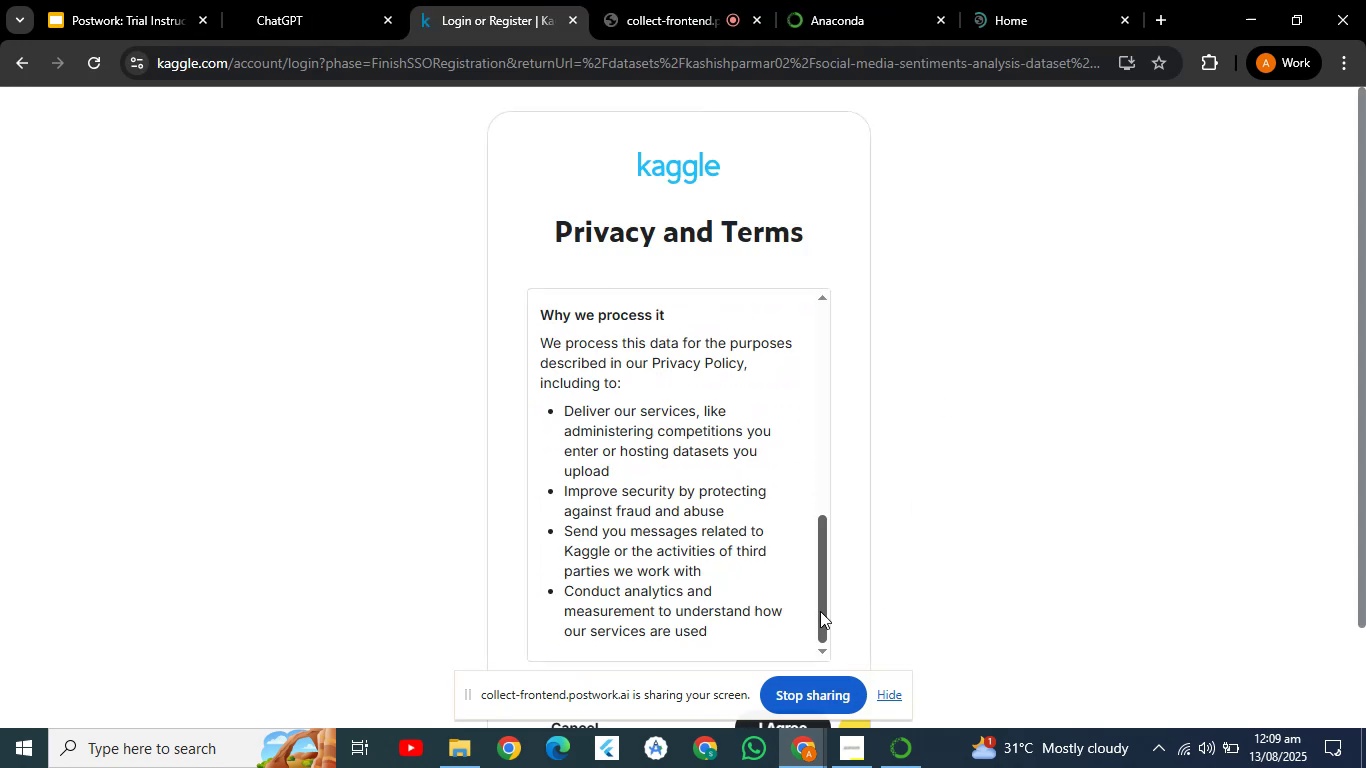 
left_click_drag(start_coordinate=[817, 600], to_coordinate=[819, 641])
 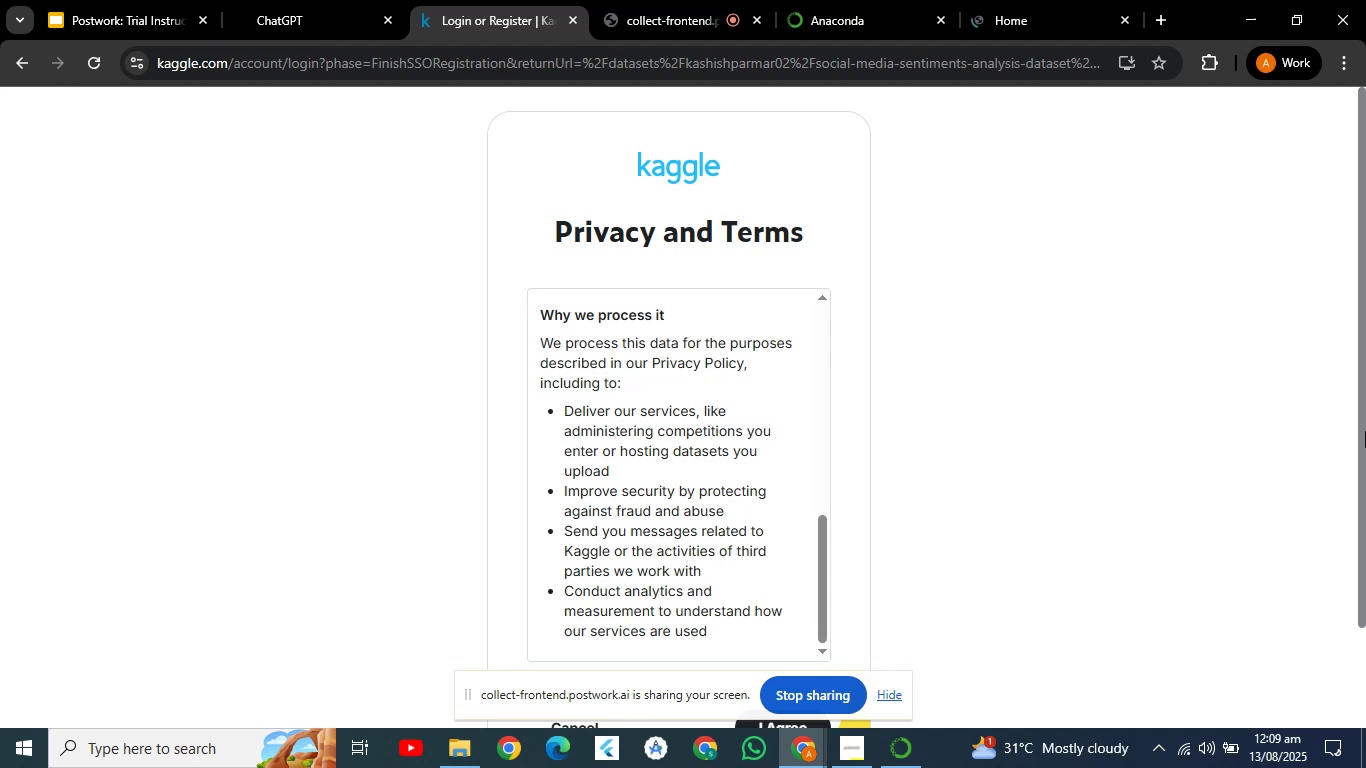 
left_click_drag(start_coordinate=[1365, 438], to_coordinate=[1365, 567])
 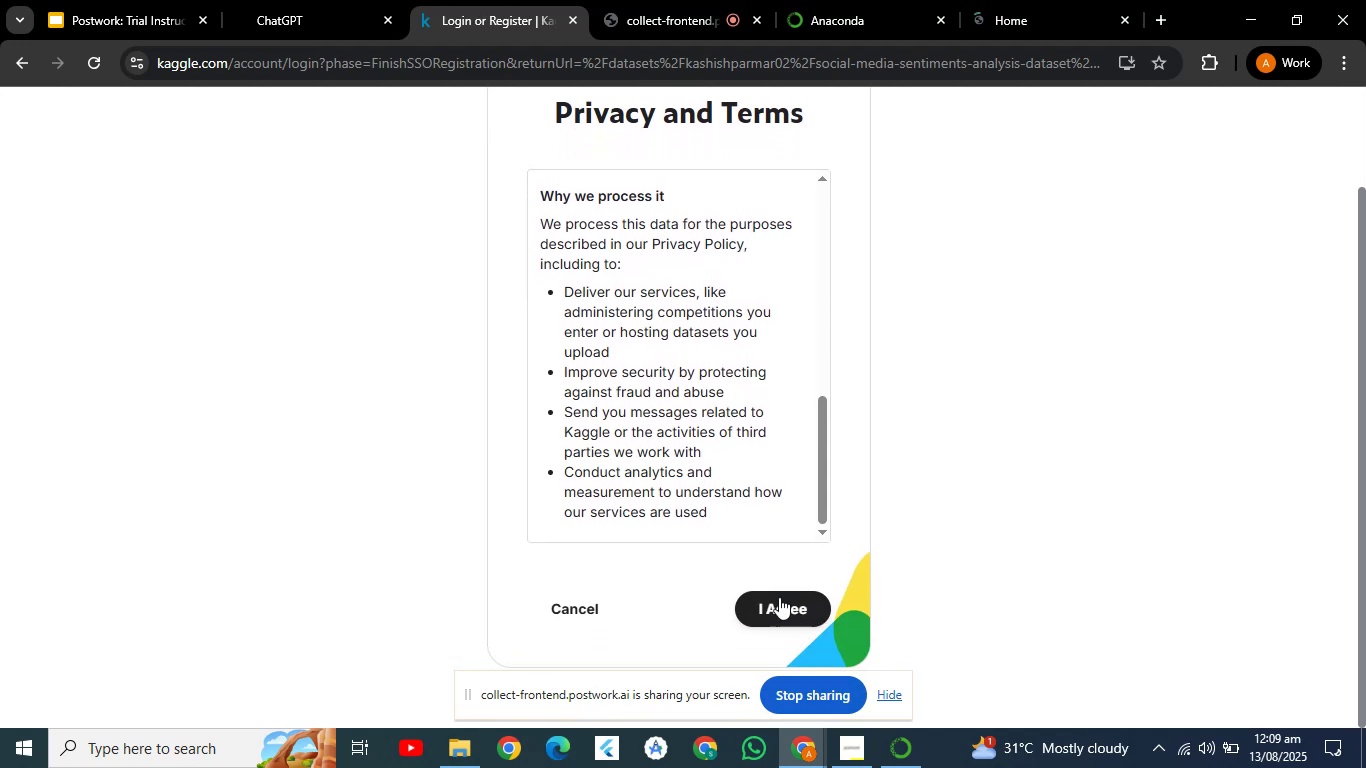 
left_click([780, 599])
 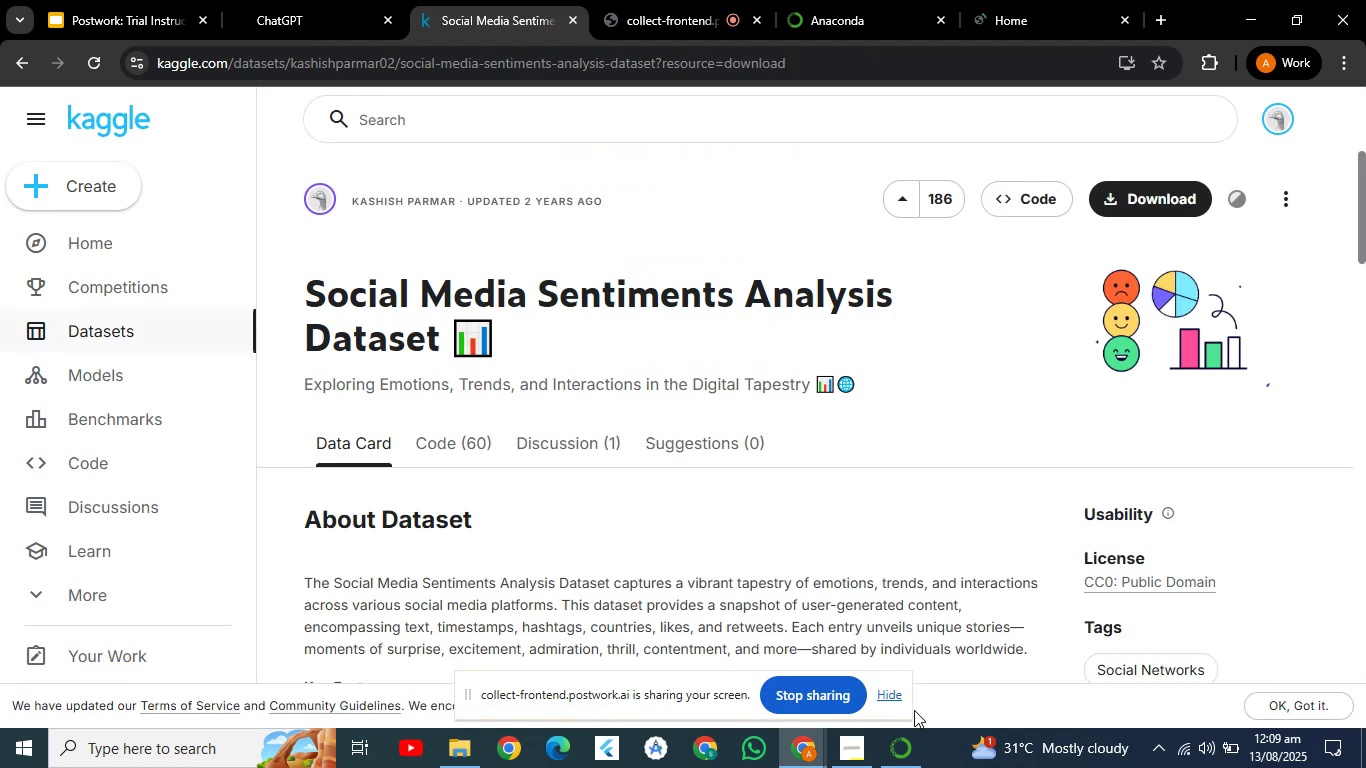 
wait(8.97)
 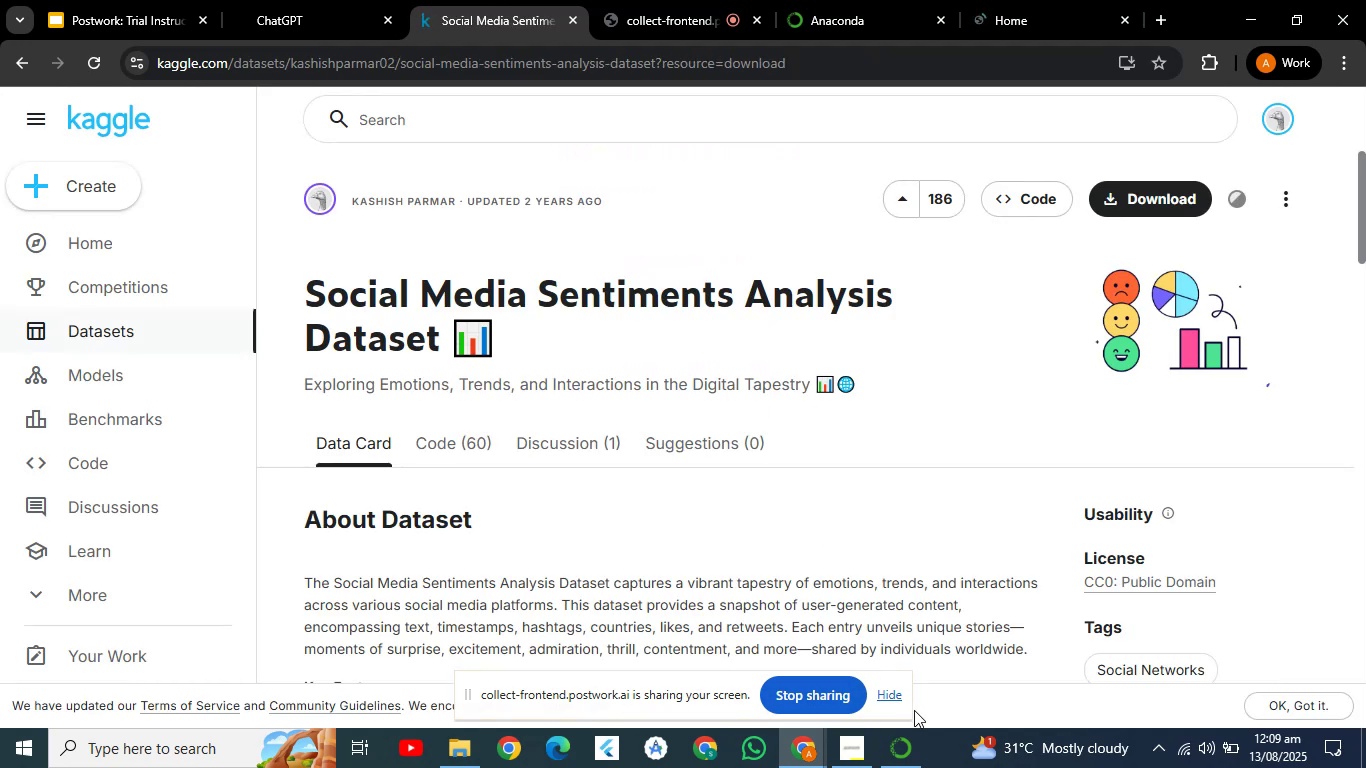 
left_click([1119, 650])
 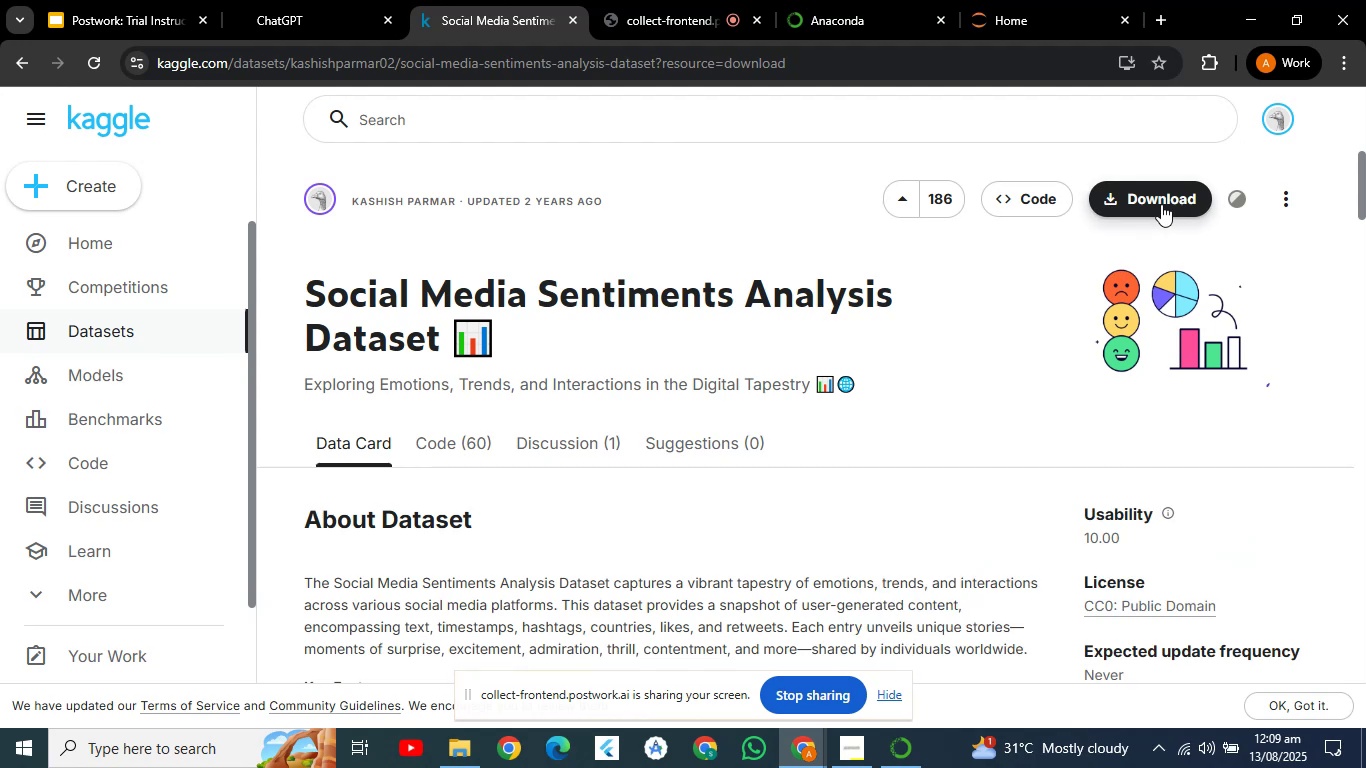 
left_click([1161, 204])
 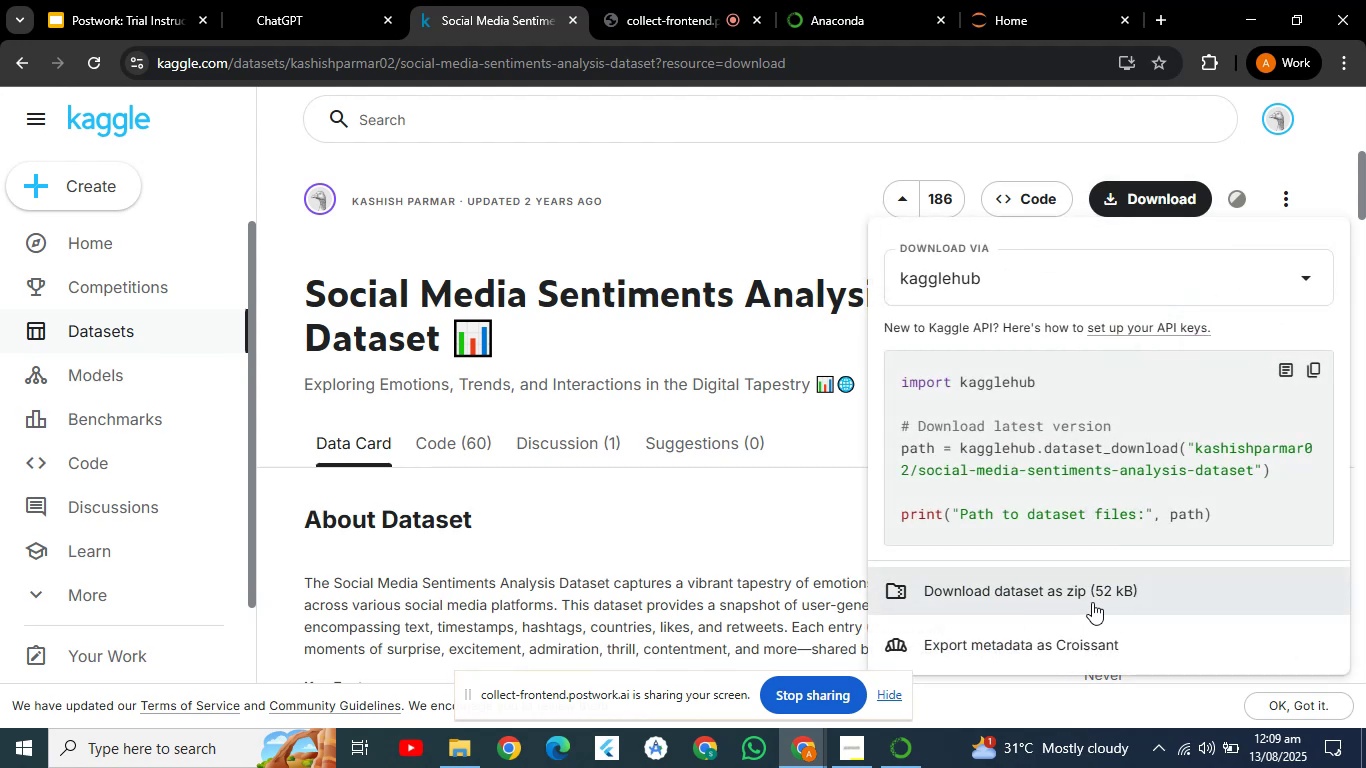 
left_click([1092, 600])
 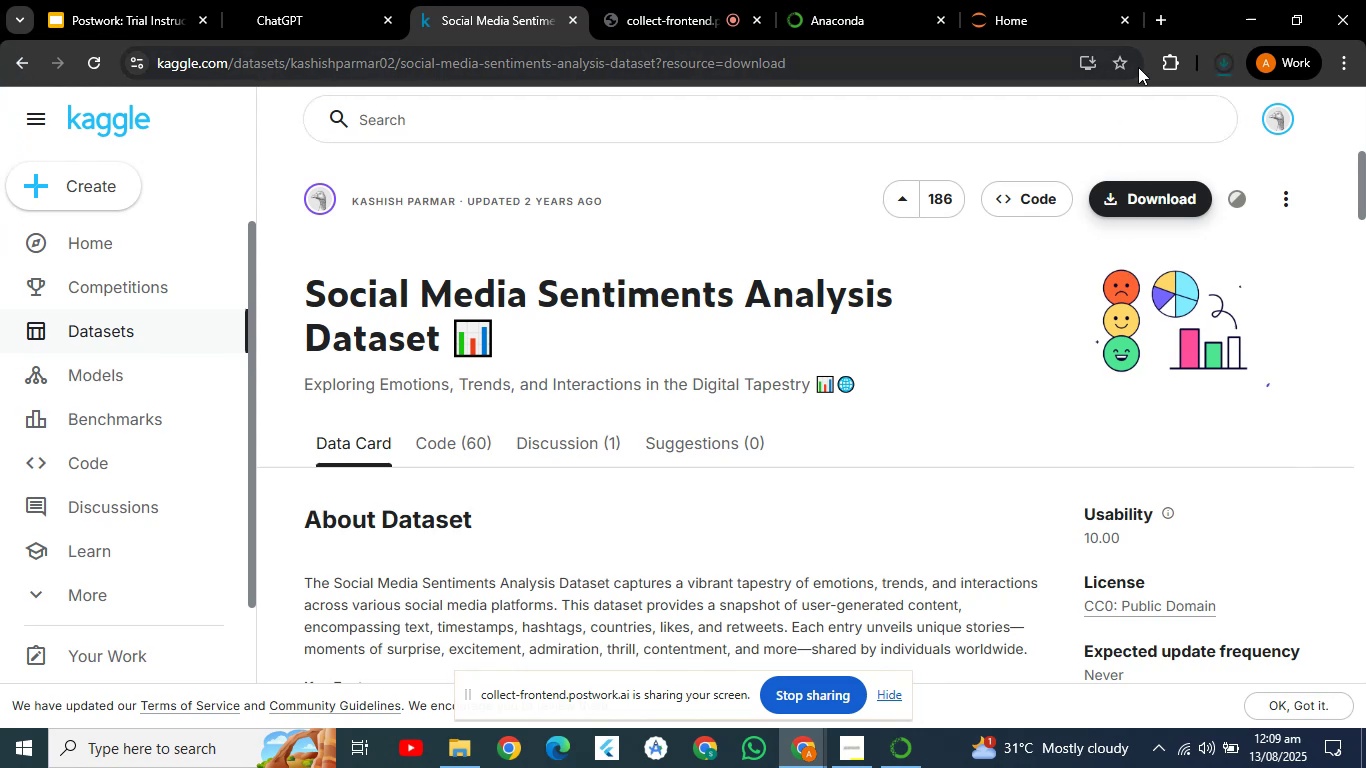 
wait(8.46)
 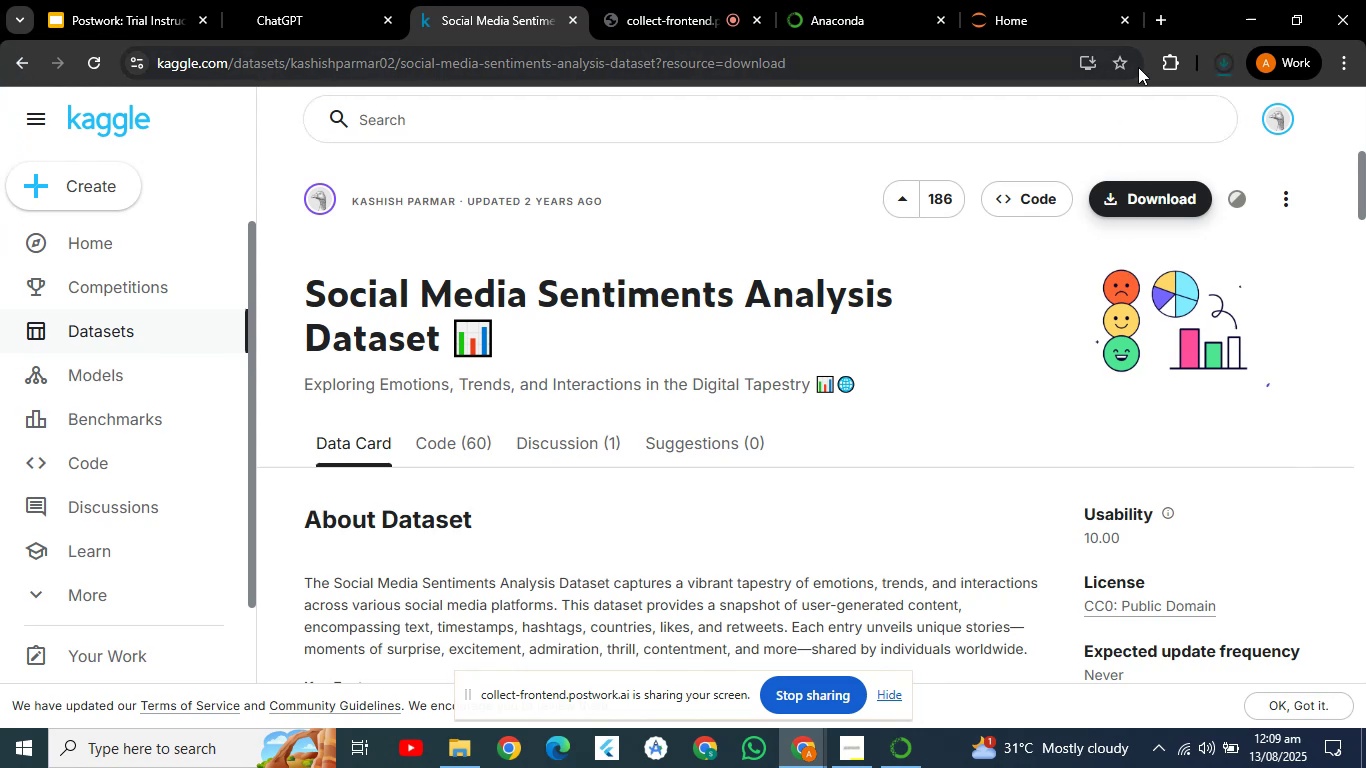 
left_click([459, 446])
 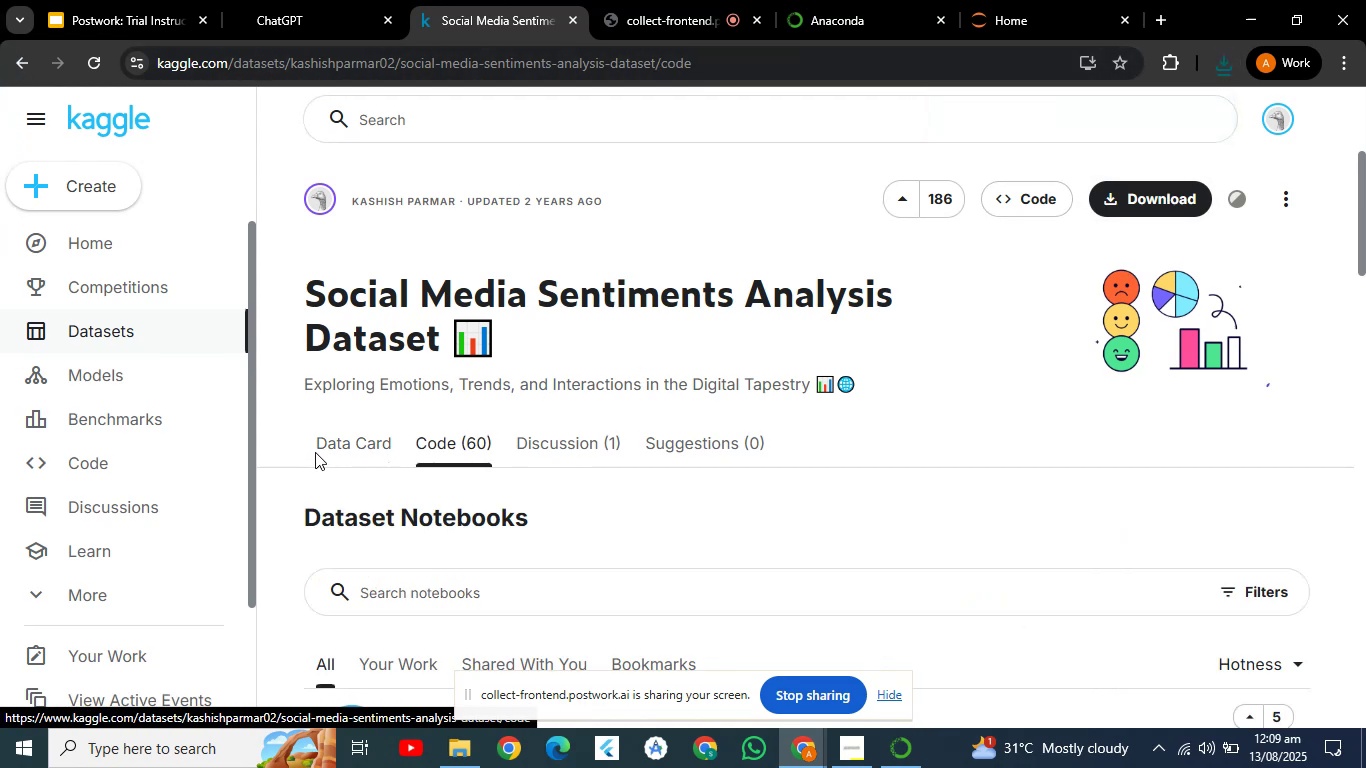 
left_click([315, 452])
 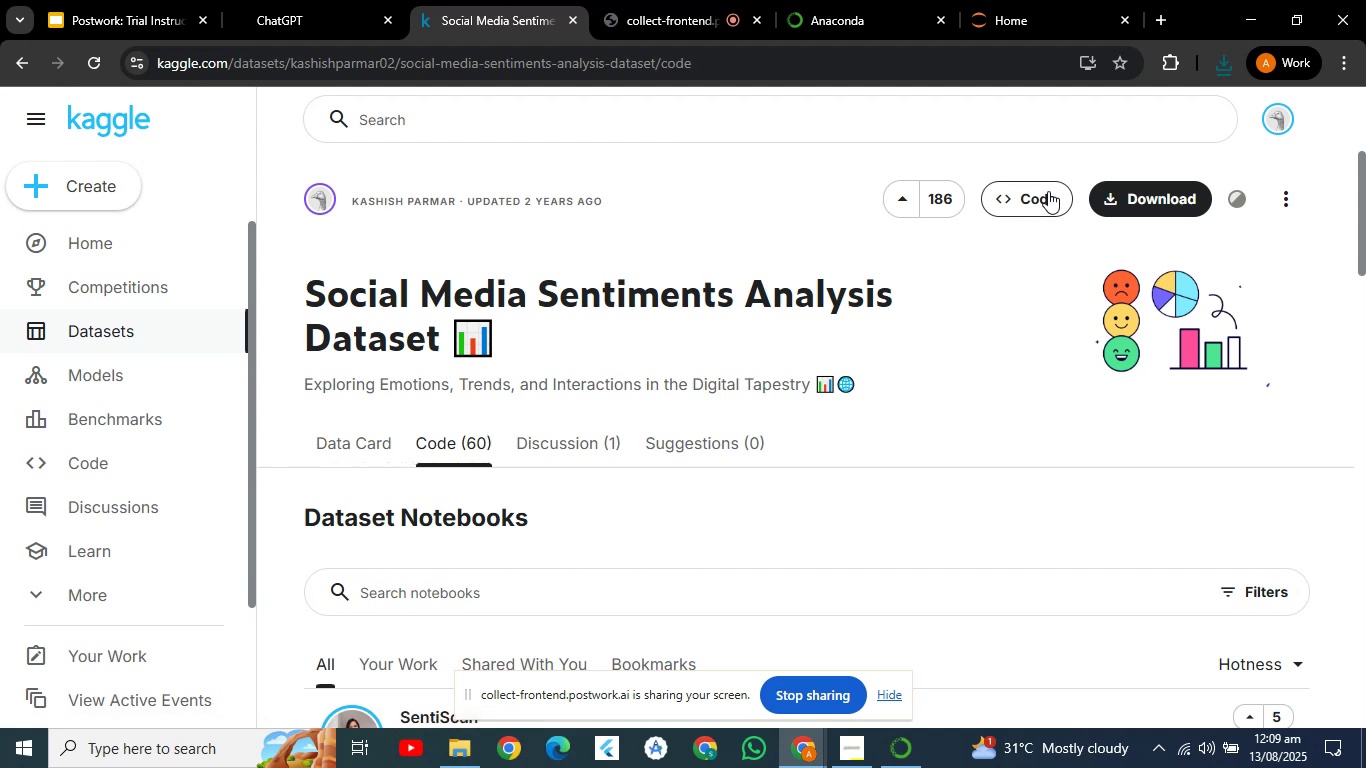 
left_click([1048, 191])
 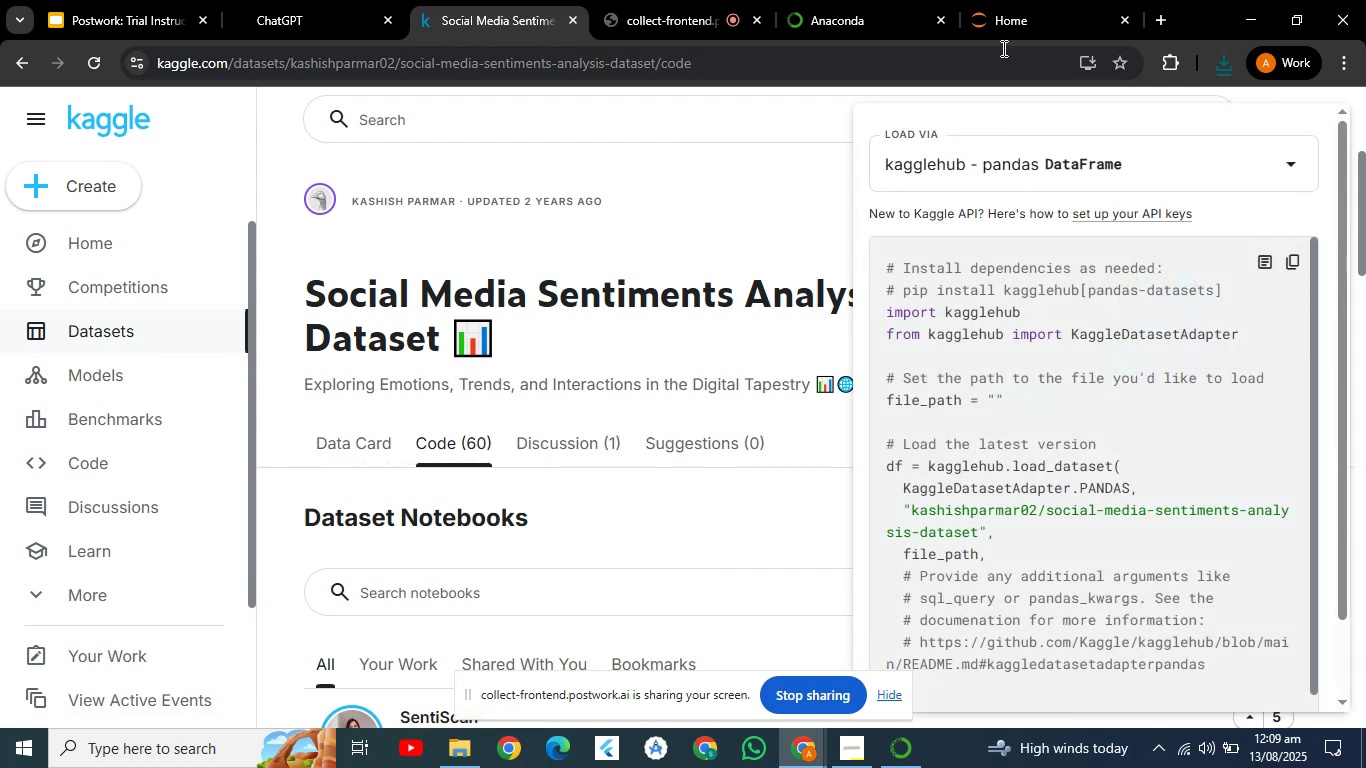 
left_click([994, 17])
 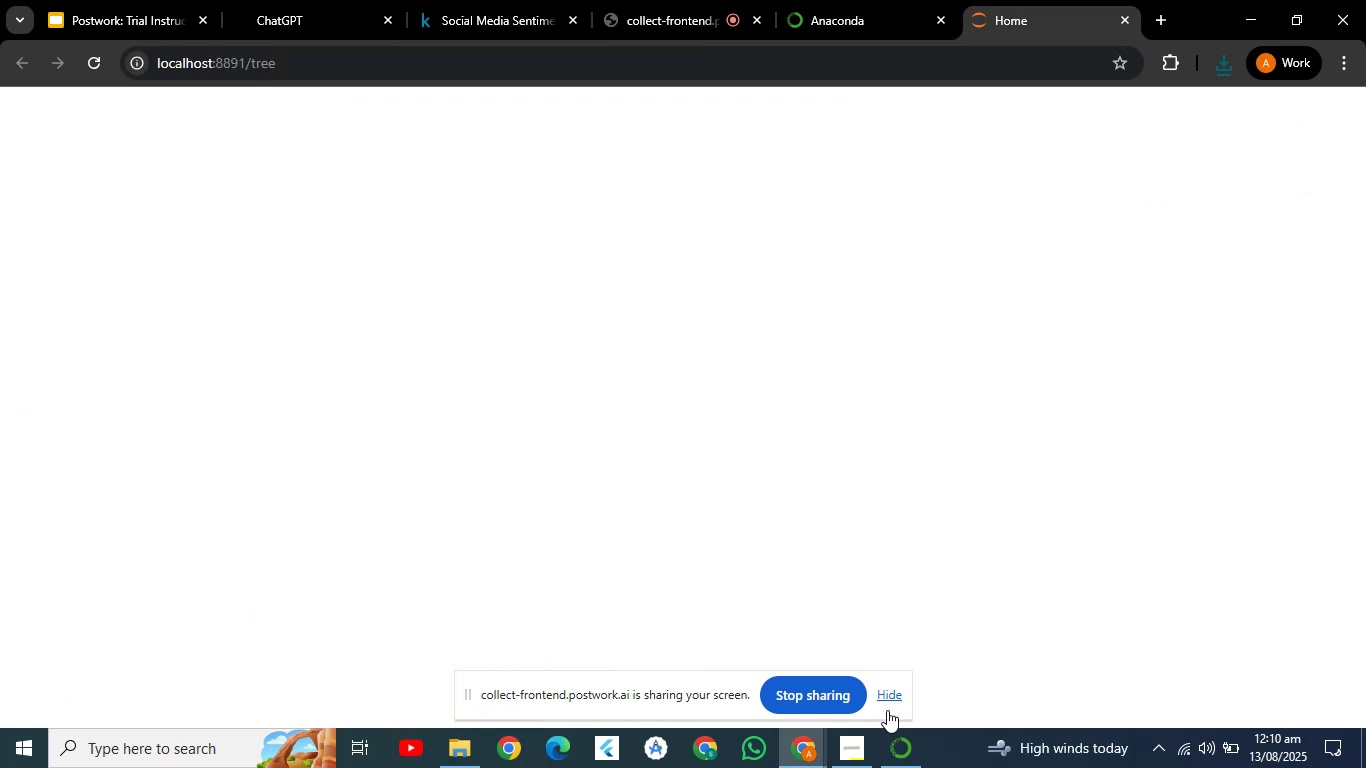 
wait(5.17)
 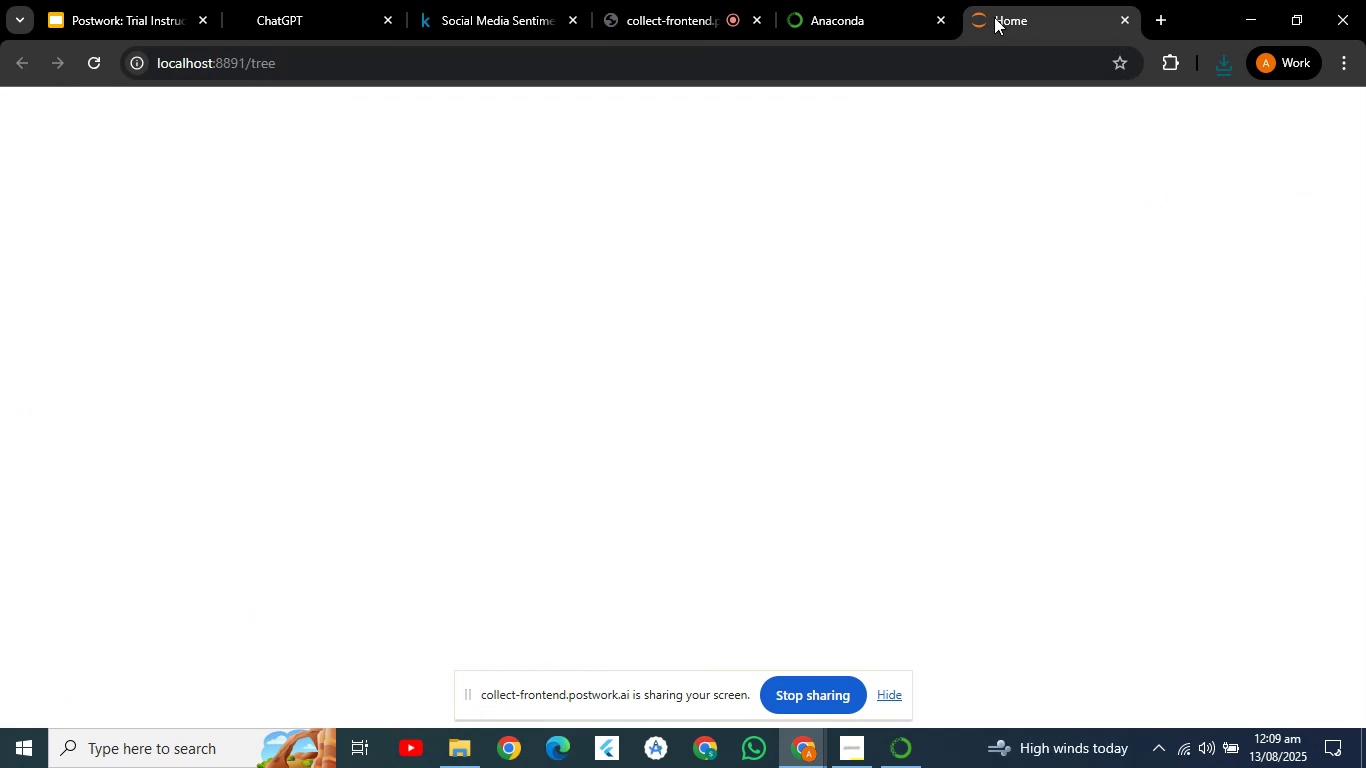 
left_click([887, 694])
 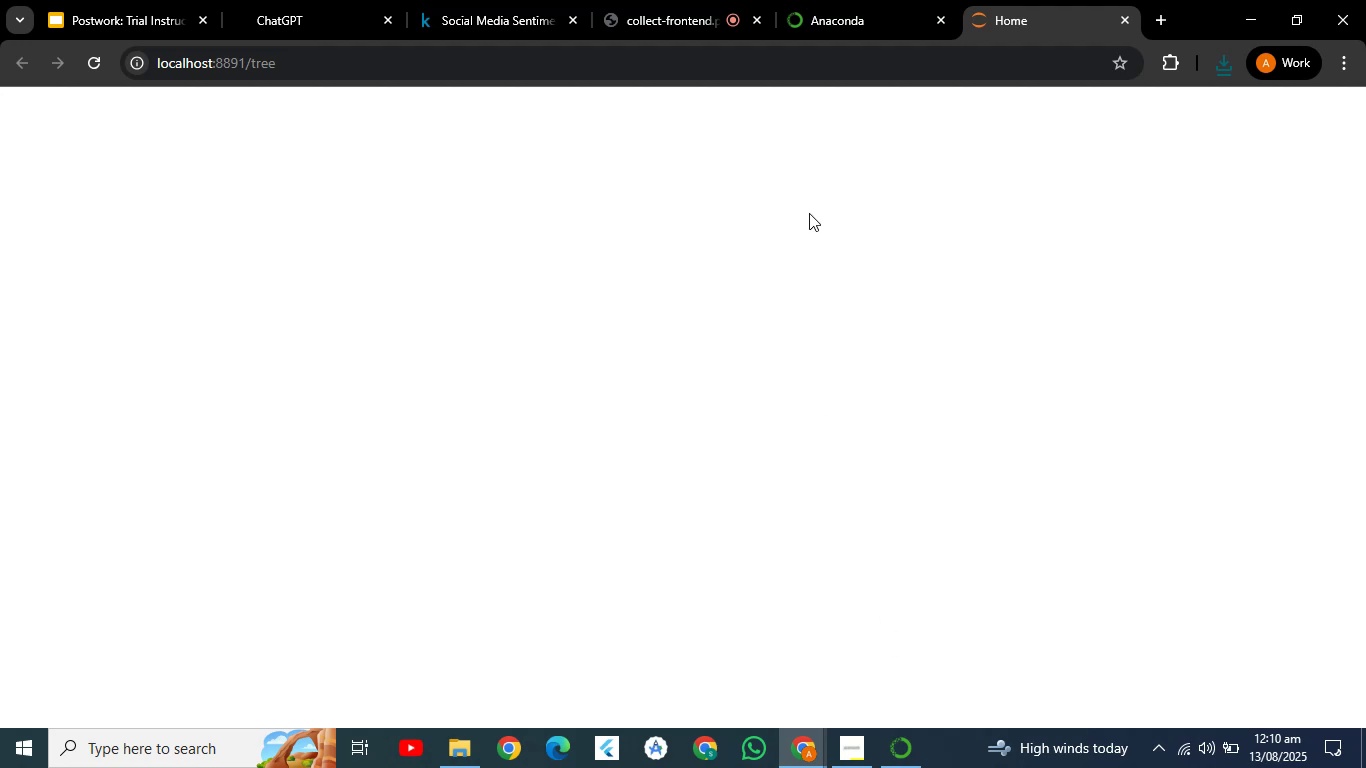 
left_click([810, 9])
 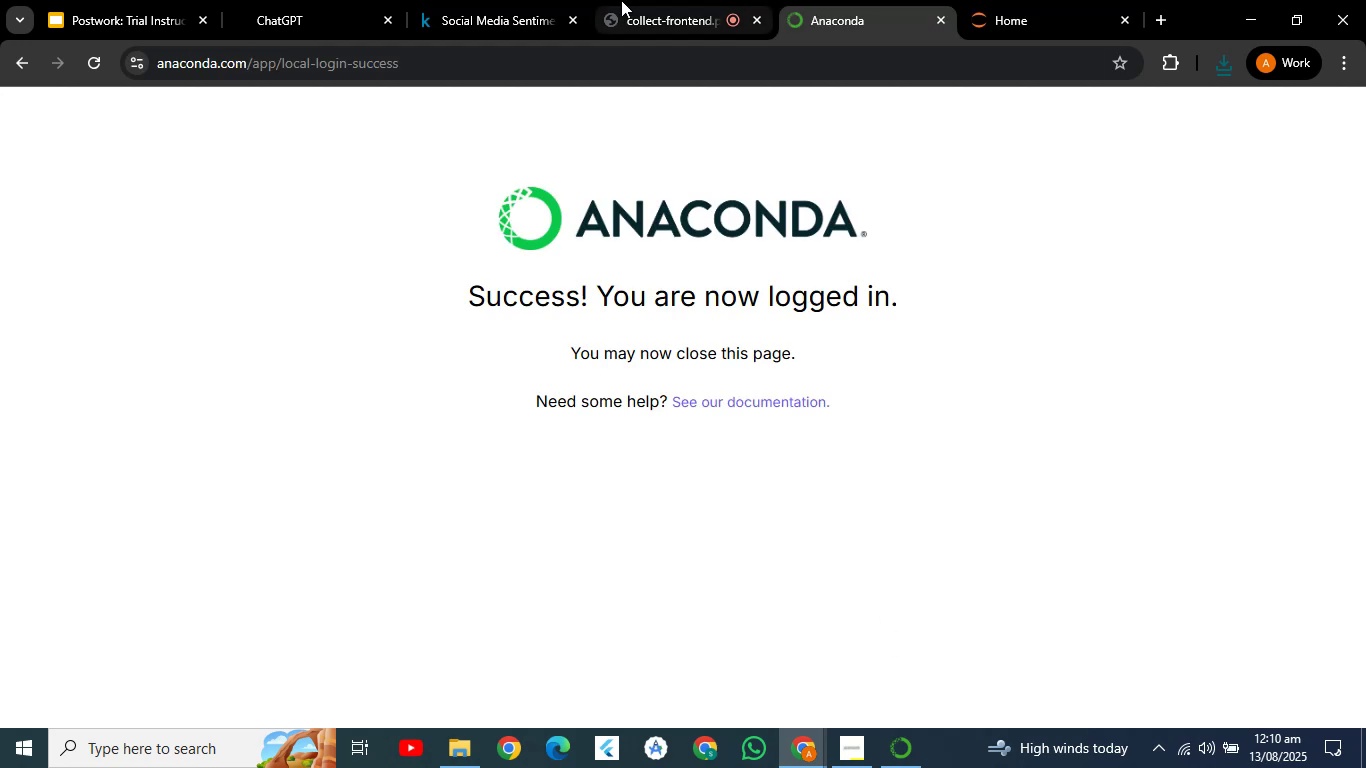 
left_click([621, 0])
 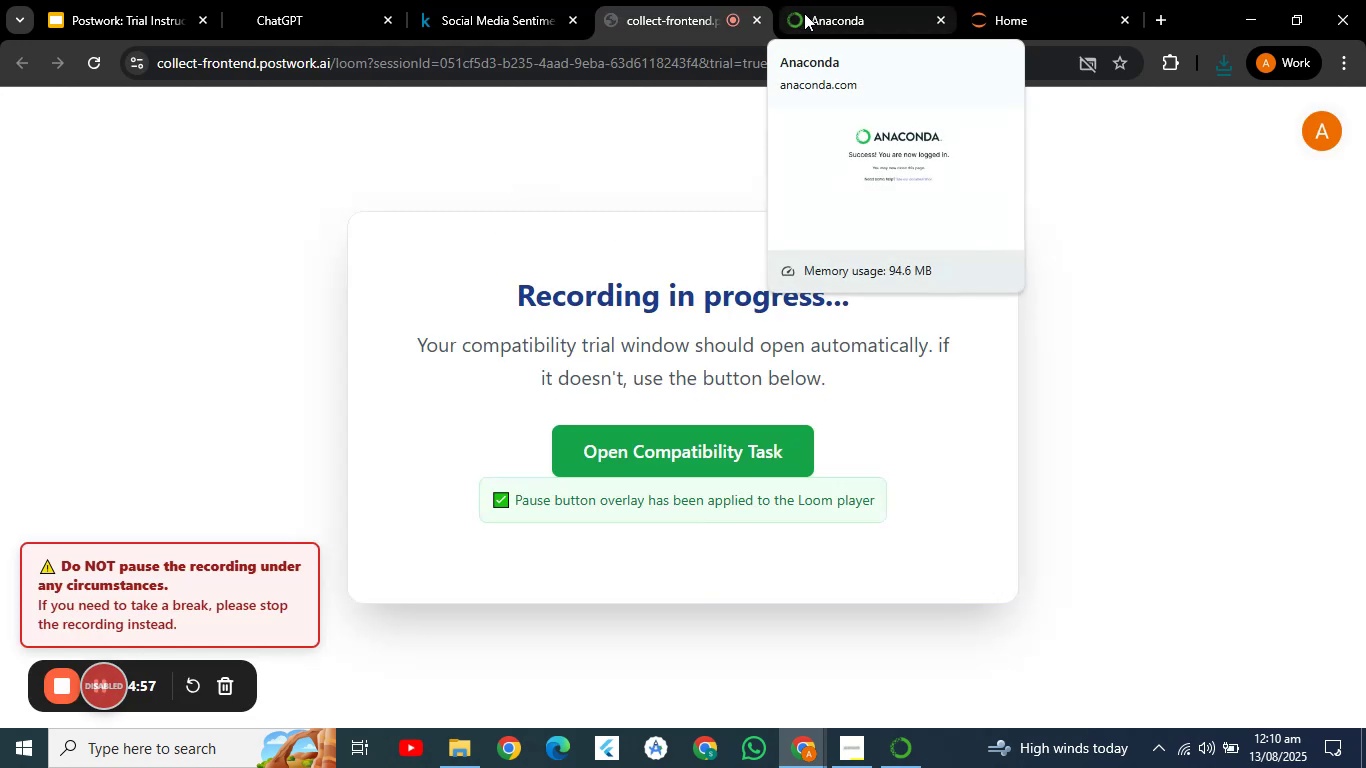 
left_click([806, 13])
 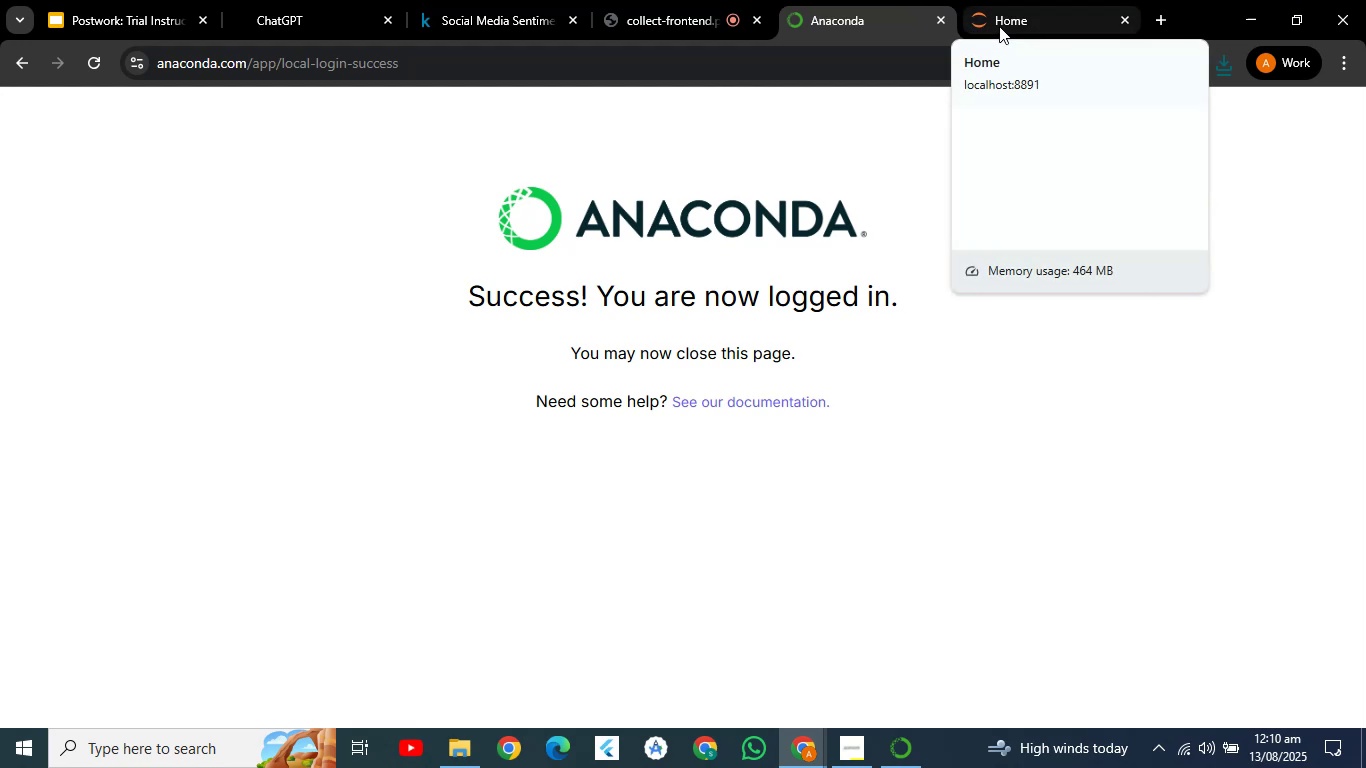 
left_click([999, 26])
 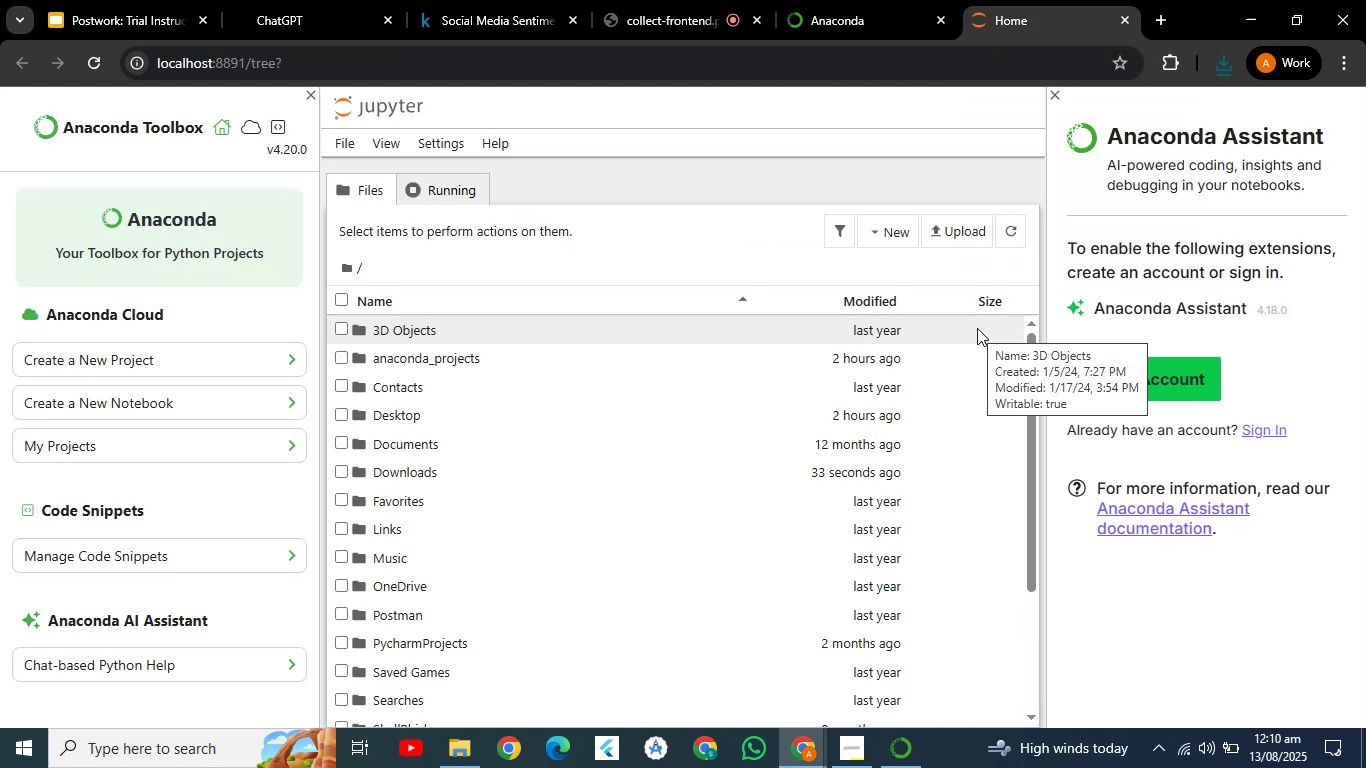 
left_click_drag(start_coordinate=[1035, 349], to_coordinate=[1035, 361])
 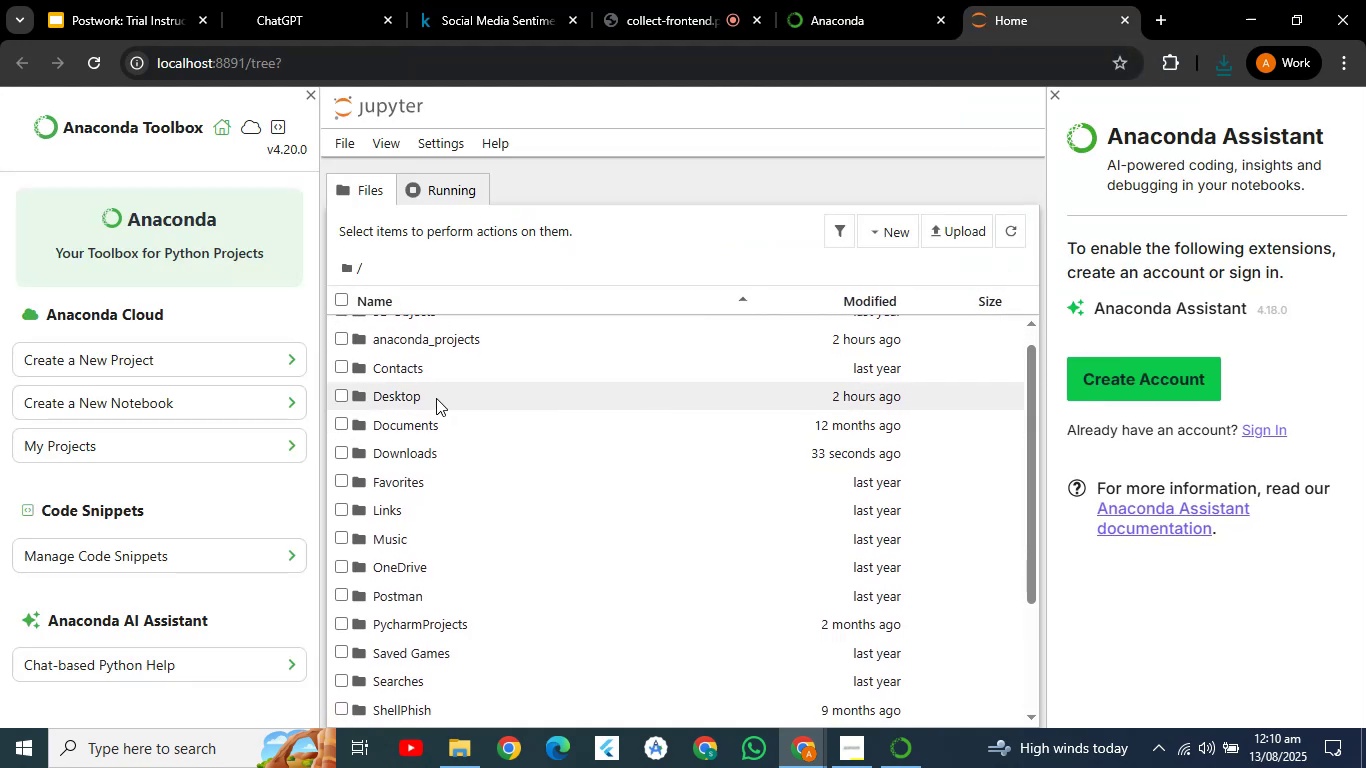 
double_click([436, 398])
 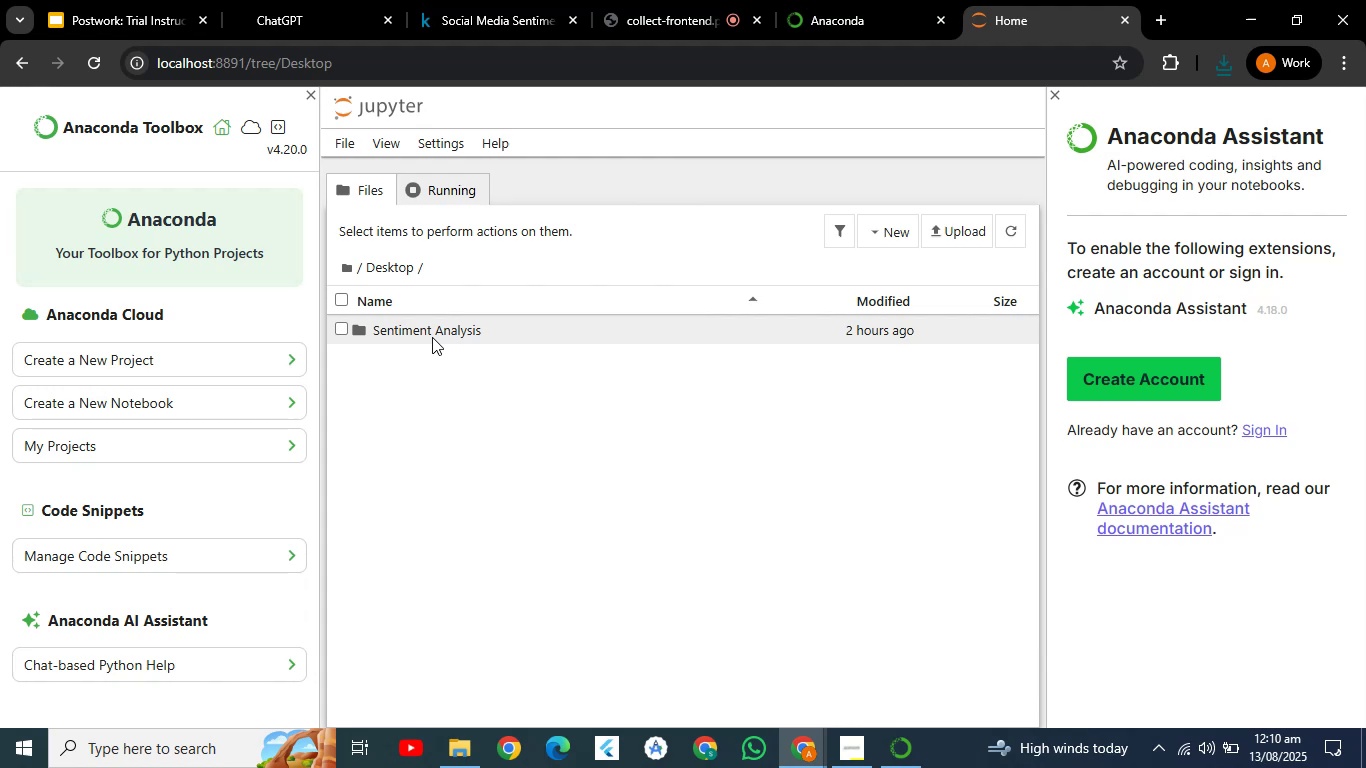 
left_click([432, 337])
 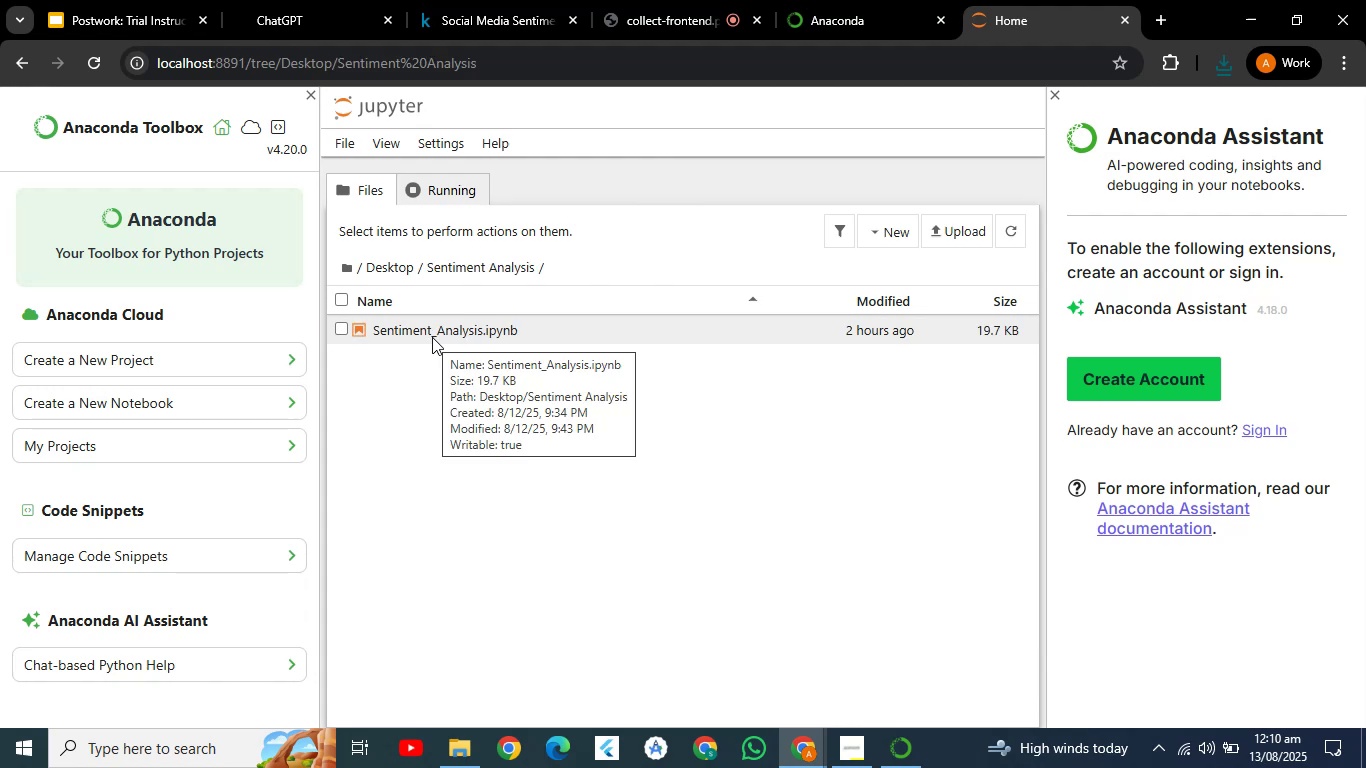 
left_click([432, 337])
 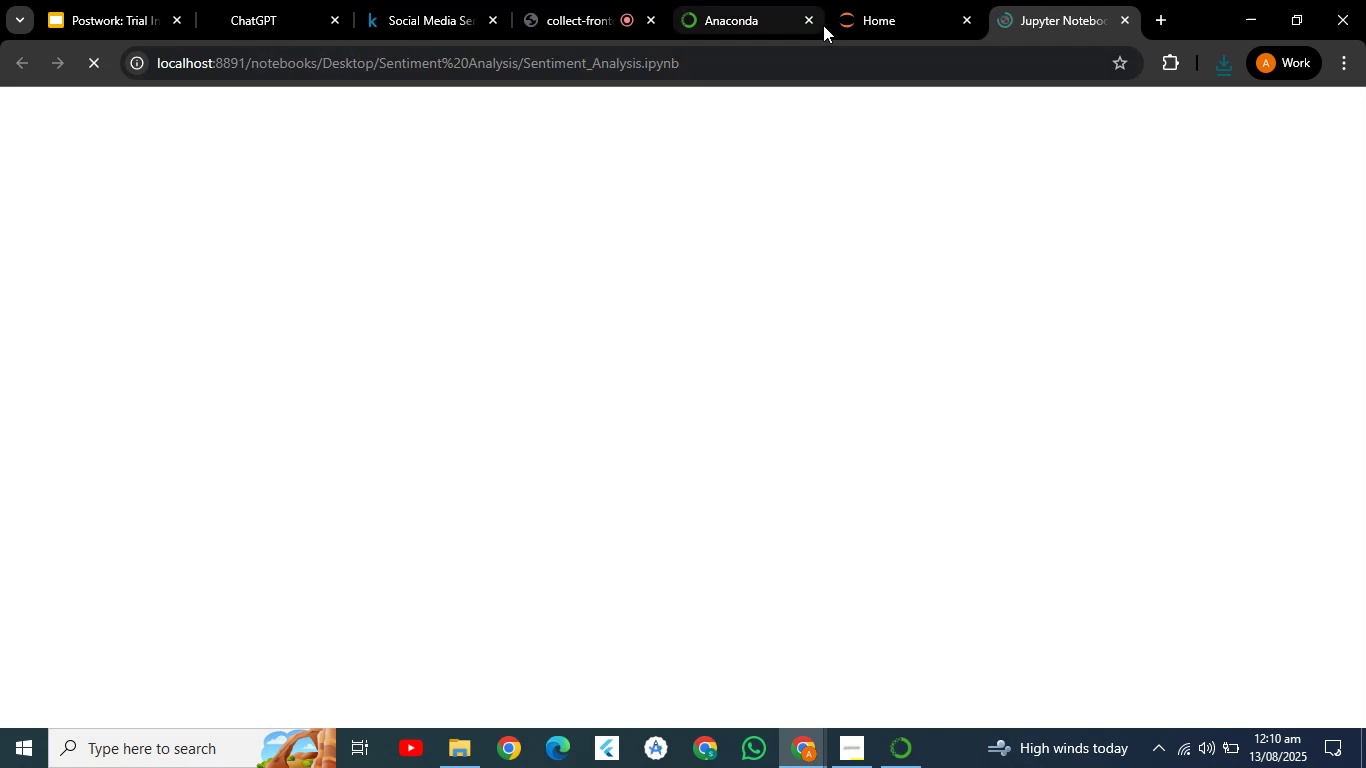 
left_click([857, 15])
 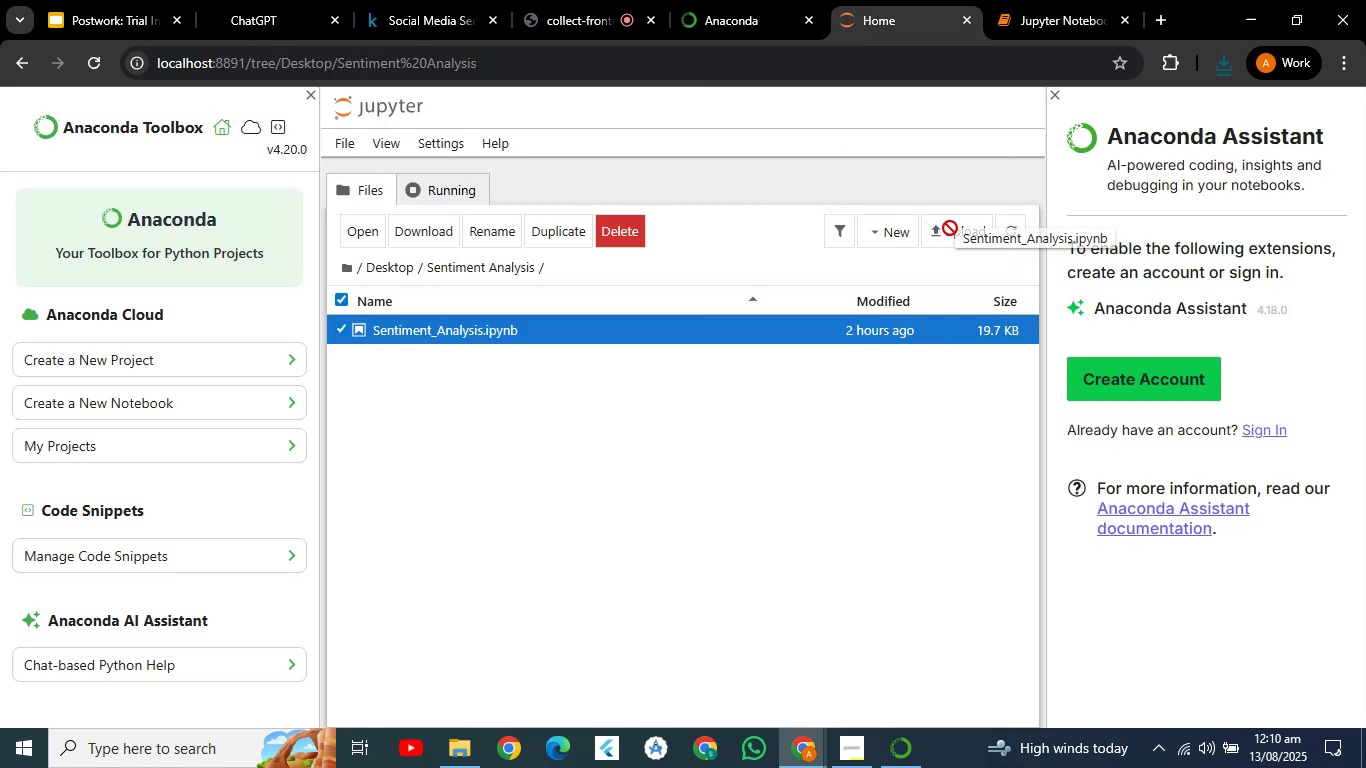 
left_click([950, 228])
 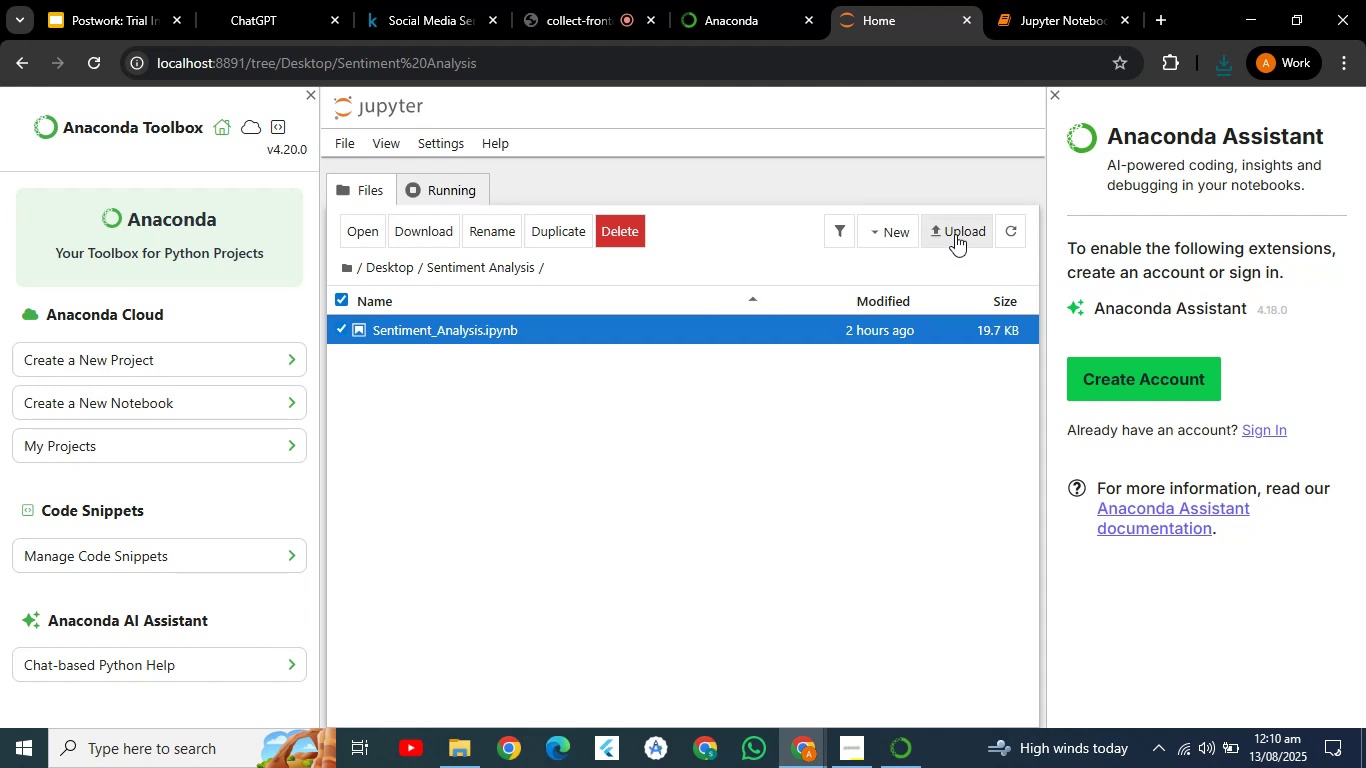 
left_click([955, 234])
 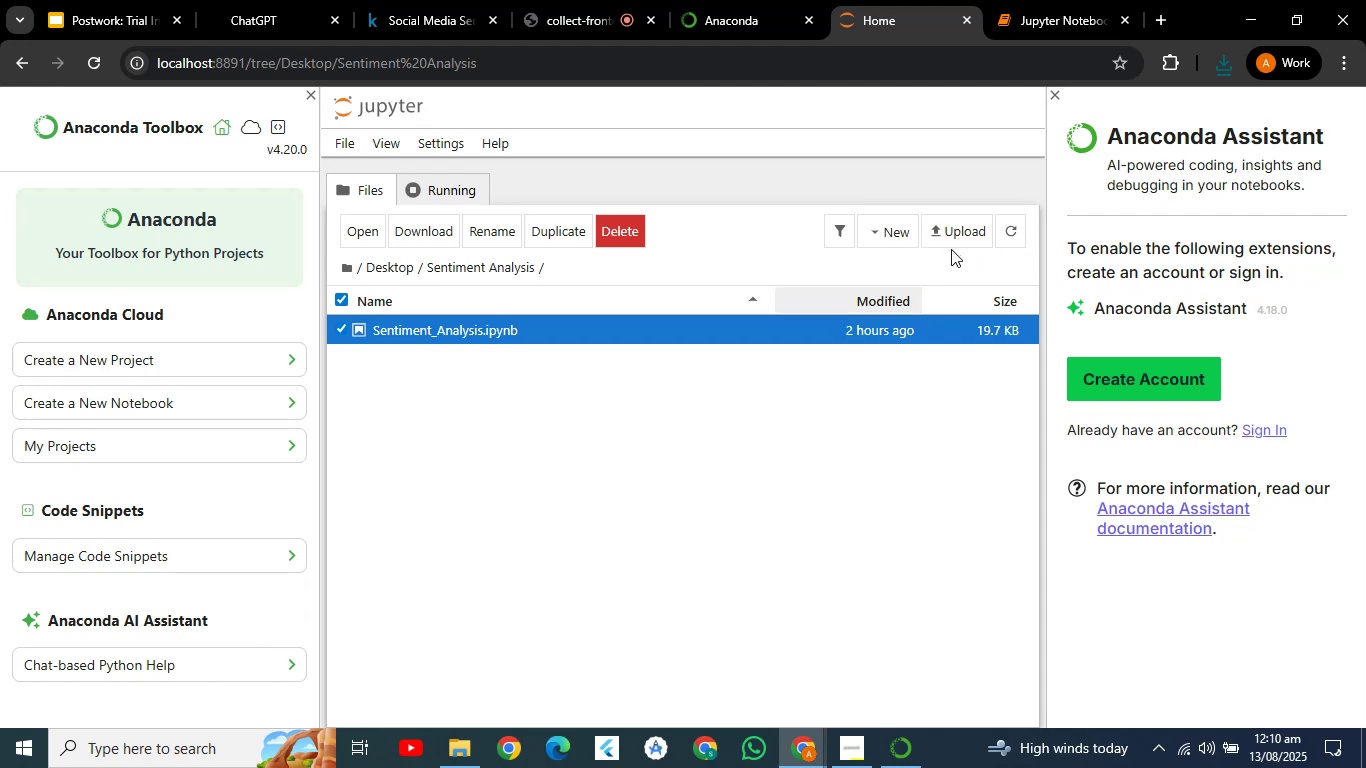 
wait(9.49)
 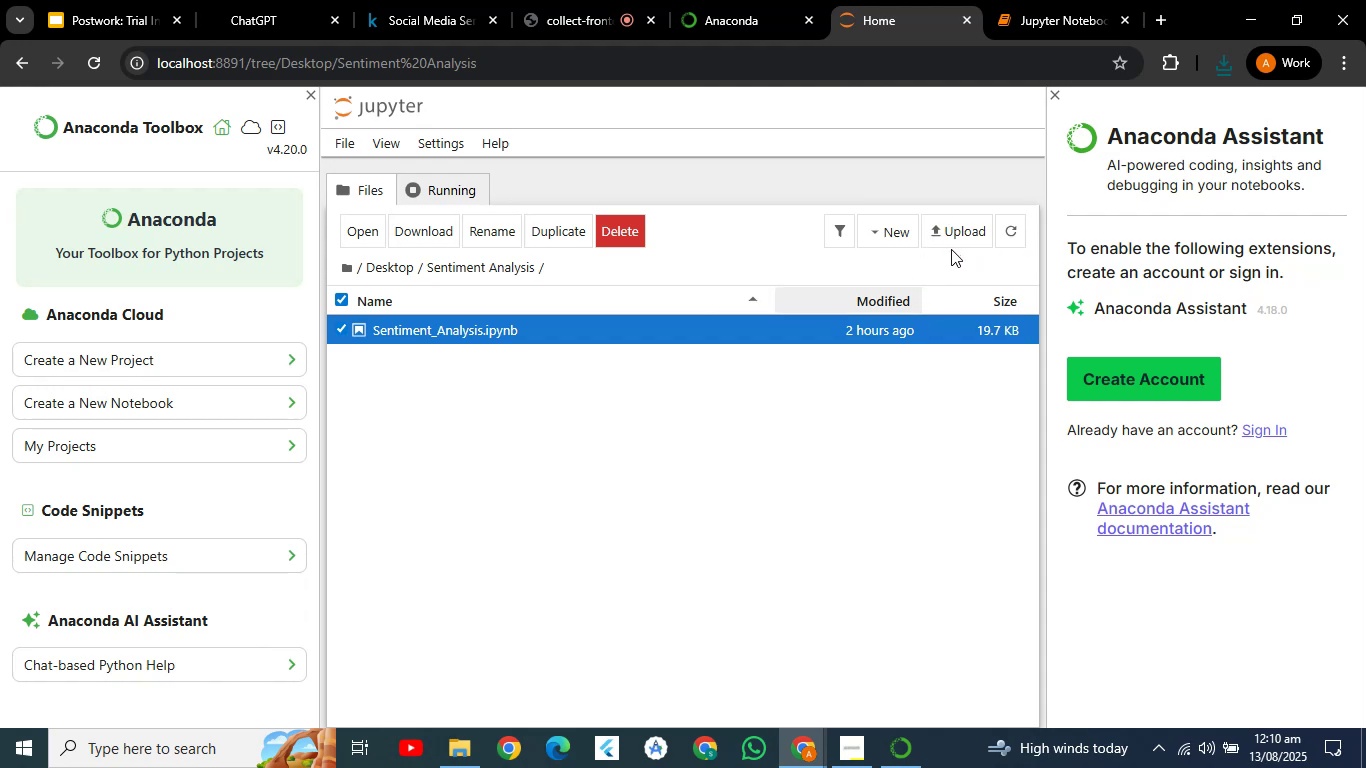 
left_click([169, 320])
 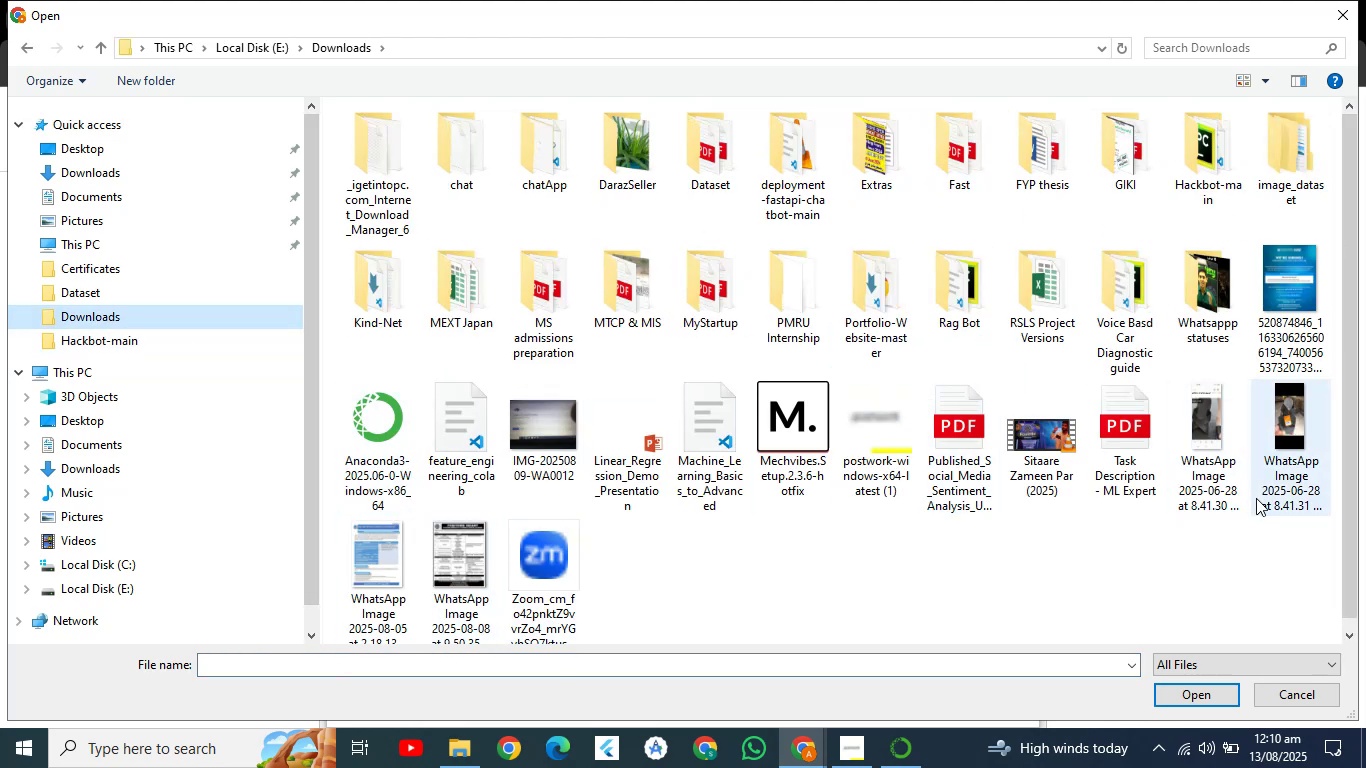 
left_click_drag(start_coordinate=[1343, 528], to_coordinate=[1348, 555])
 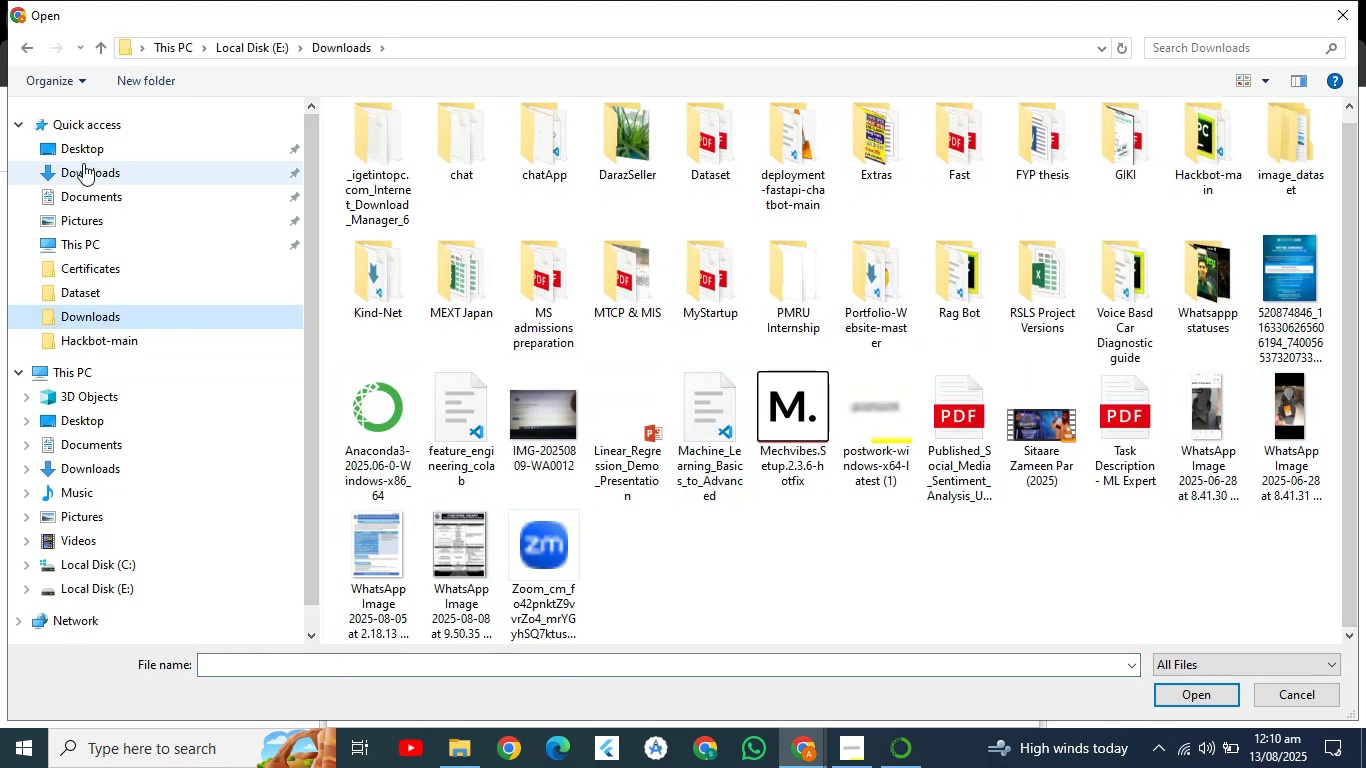 
left_click([82, 163])
 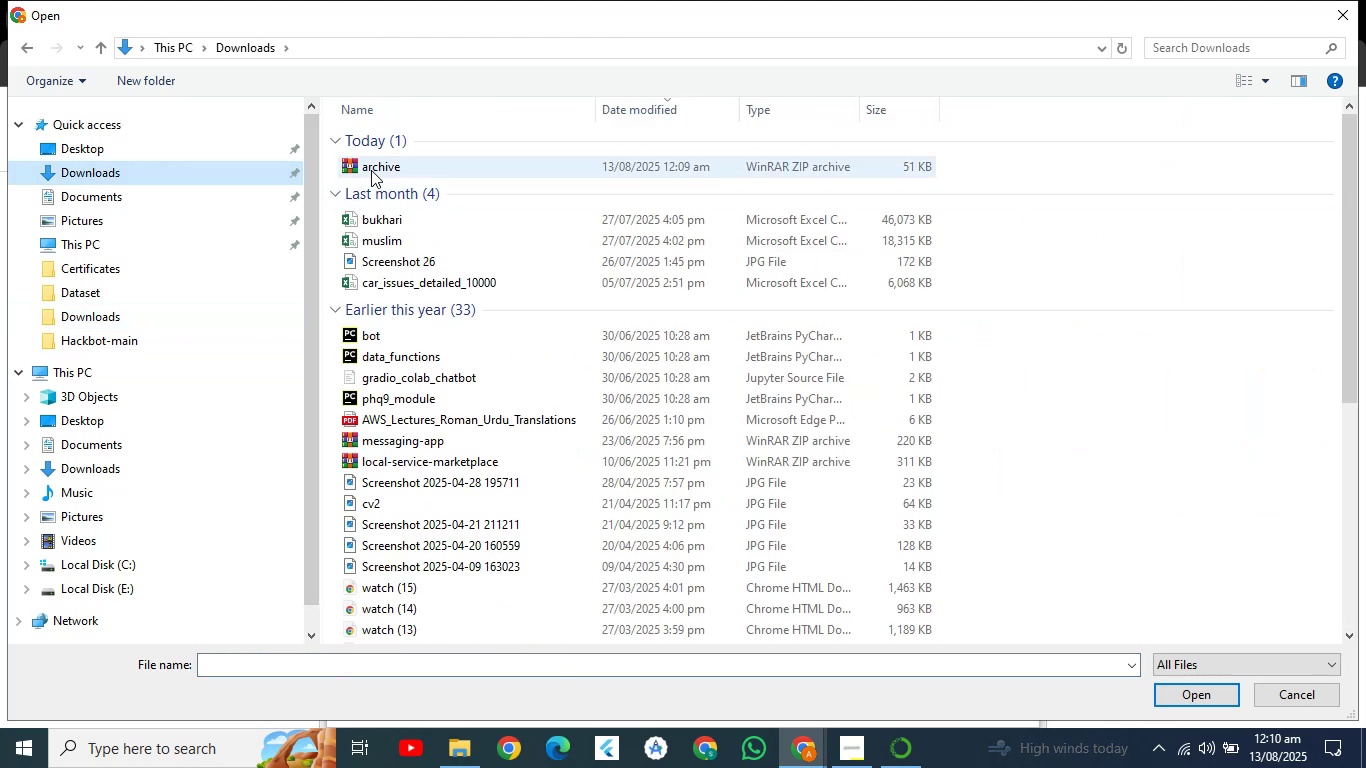 
right_click([371, 170])
 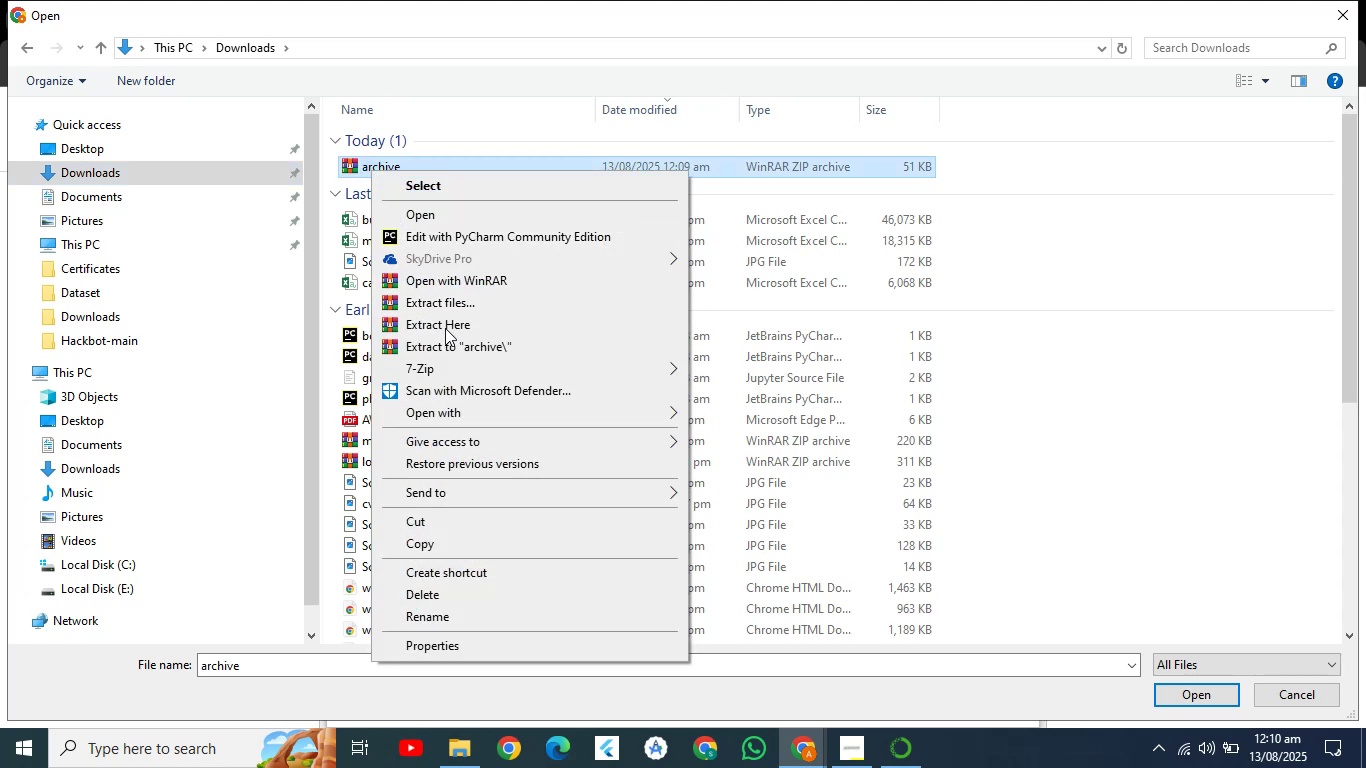 
left_click([446, 322])
 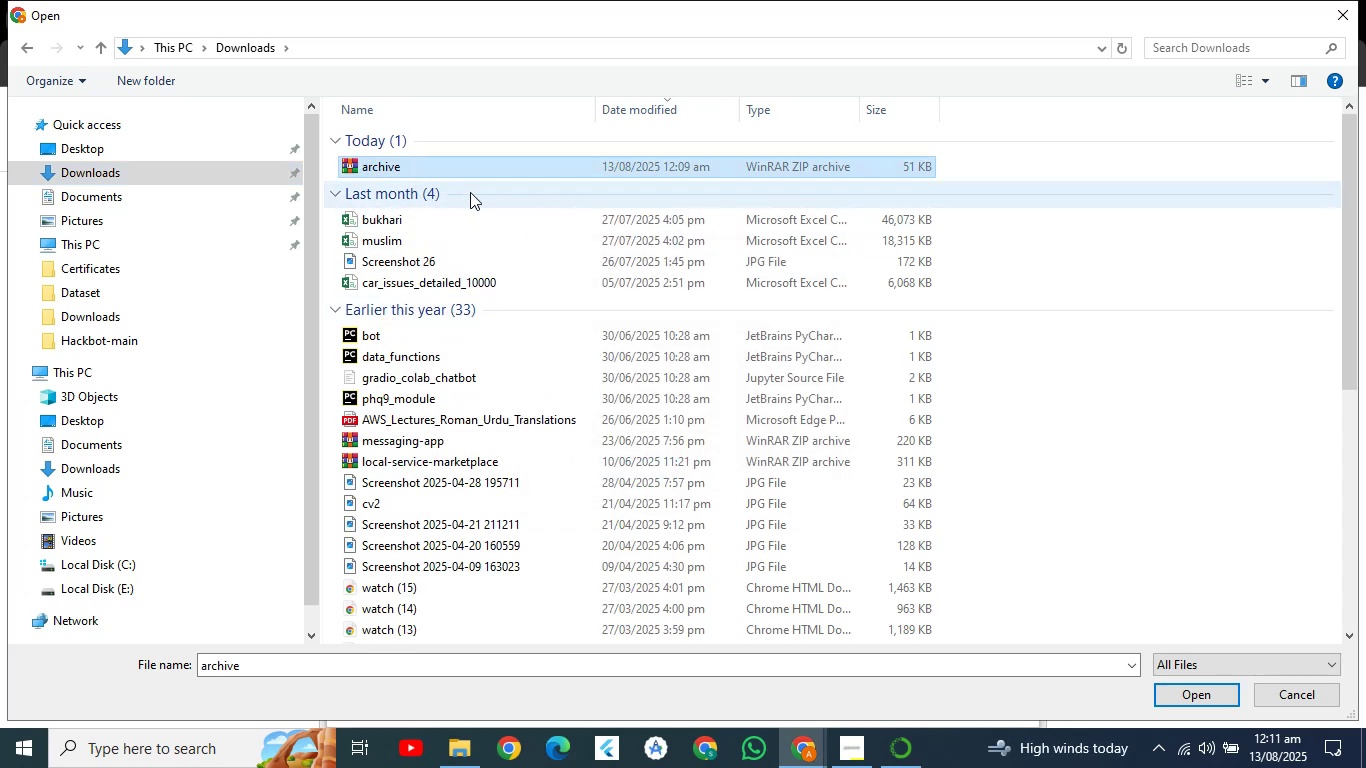 
wait(7.58)
 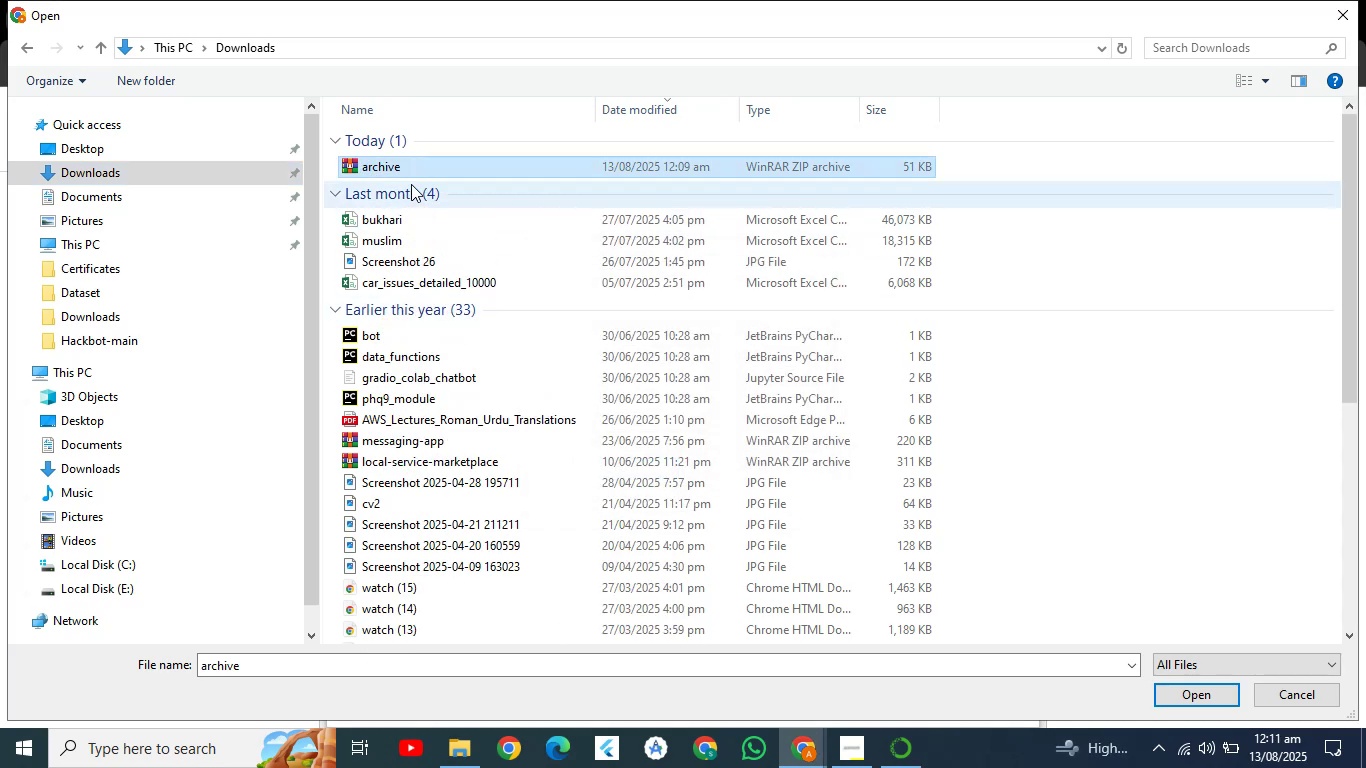 
left_click([579, 164])
 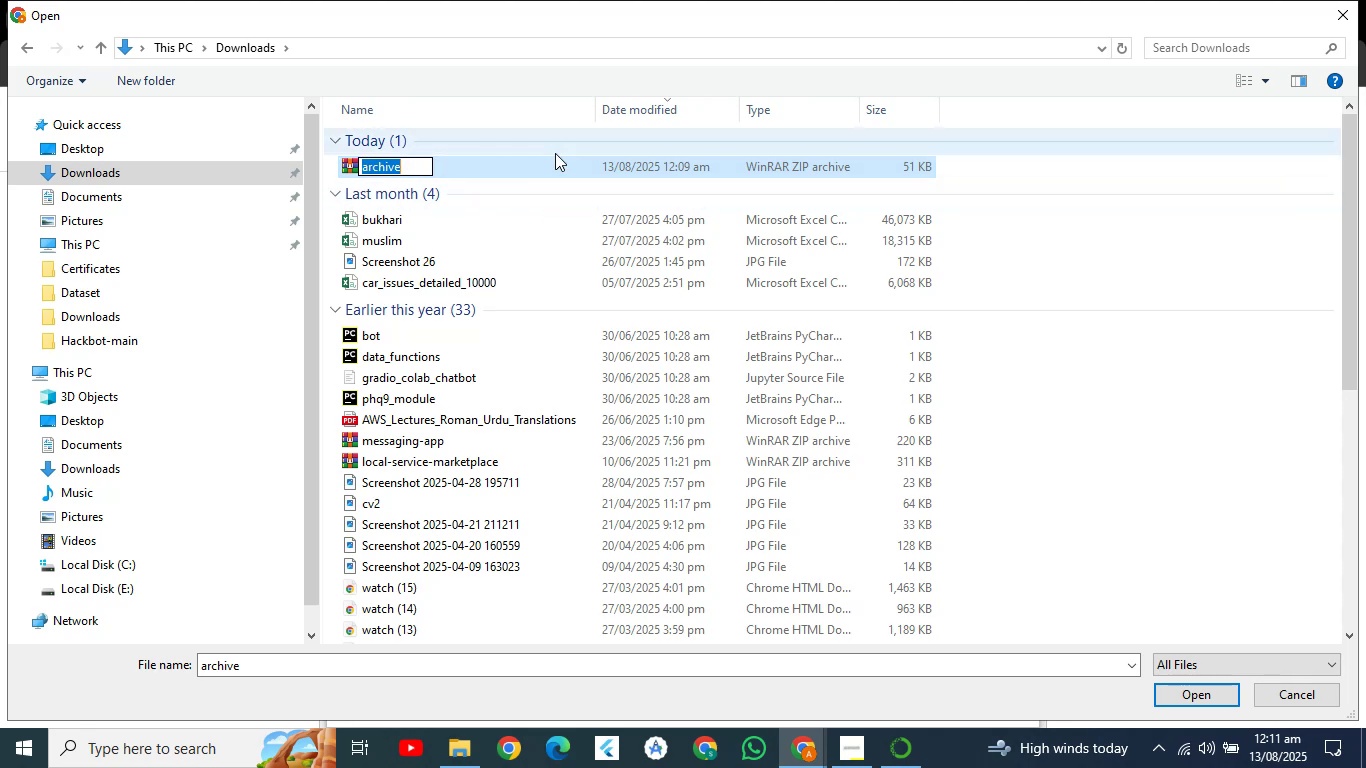 
left_click([556, 159])
 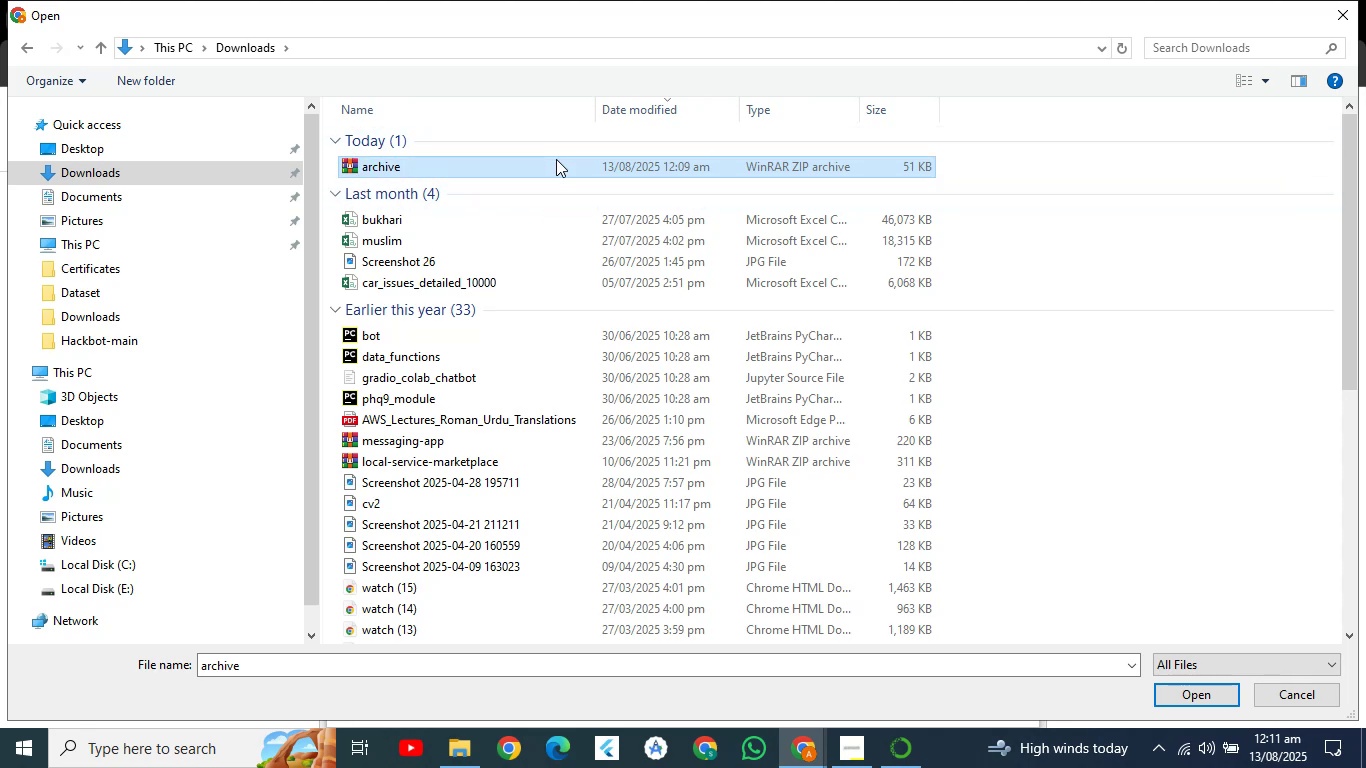 
right_click([556, 159])
 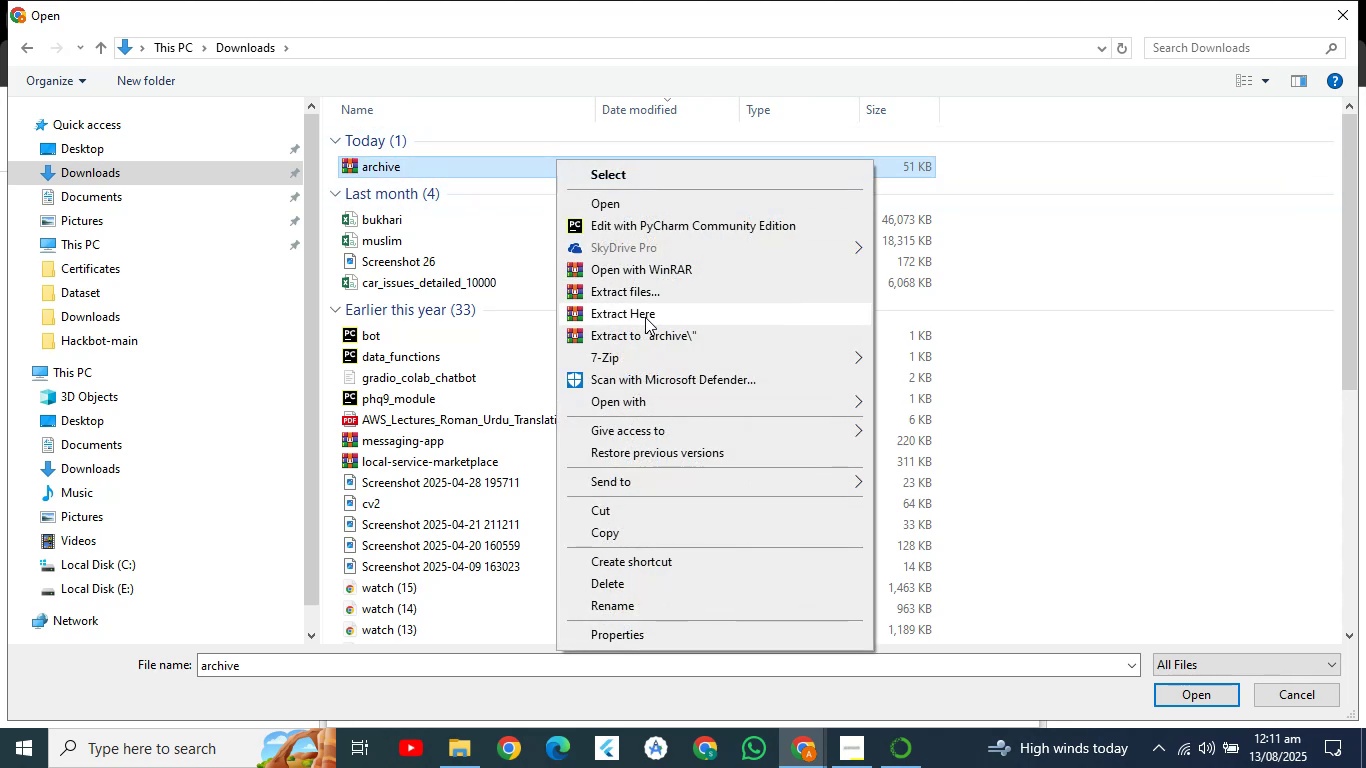 
left_click([639, 303])
 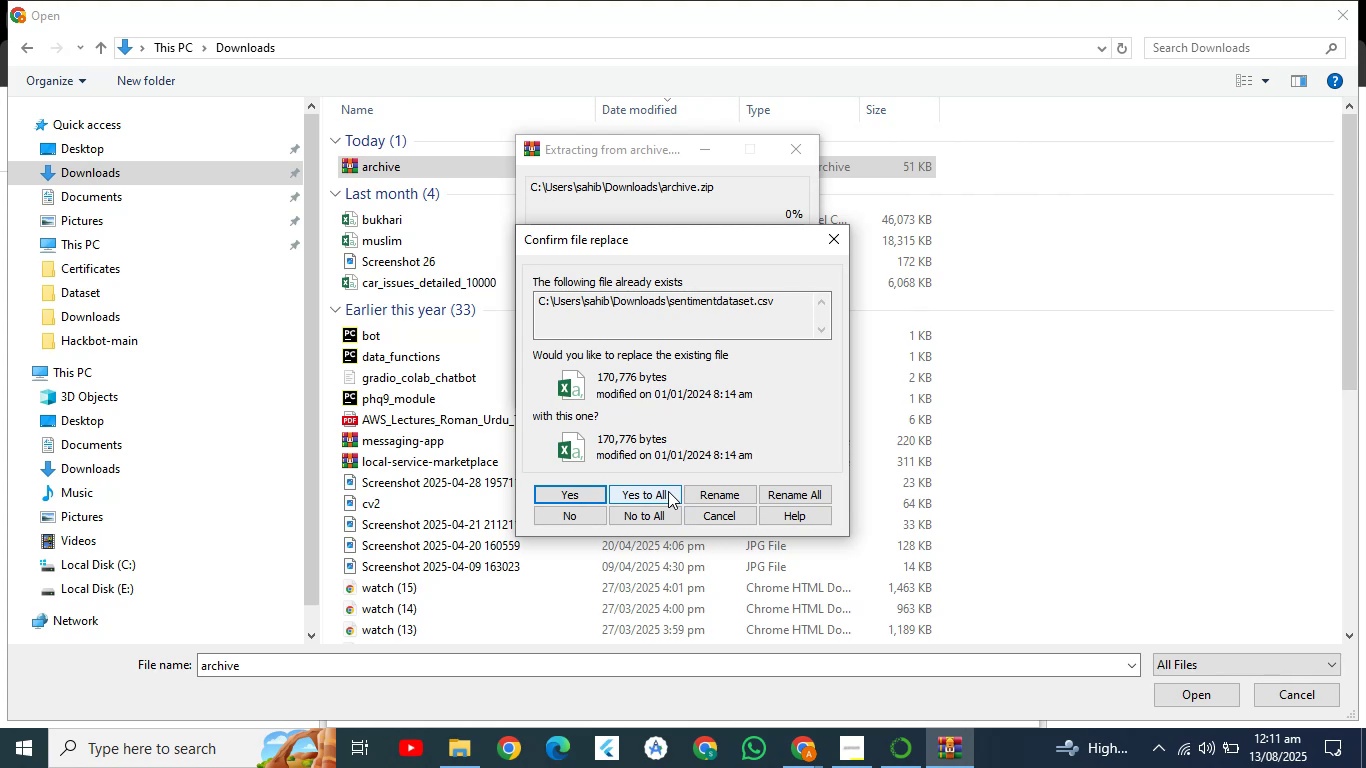 
wait(7.63)
 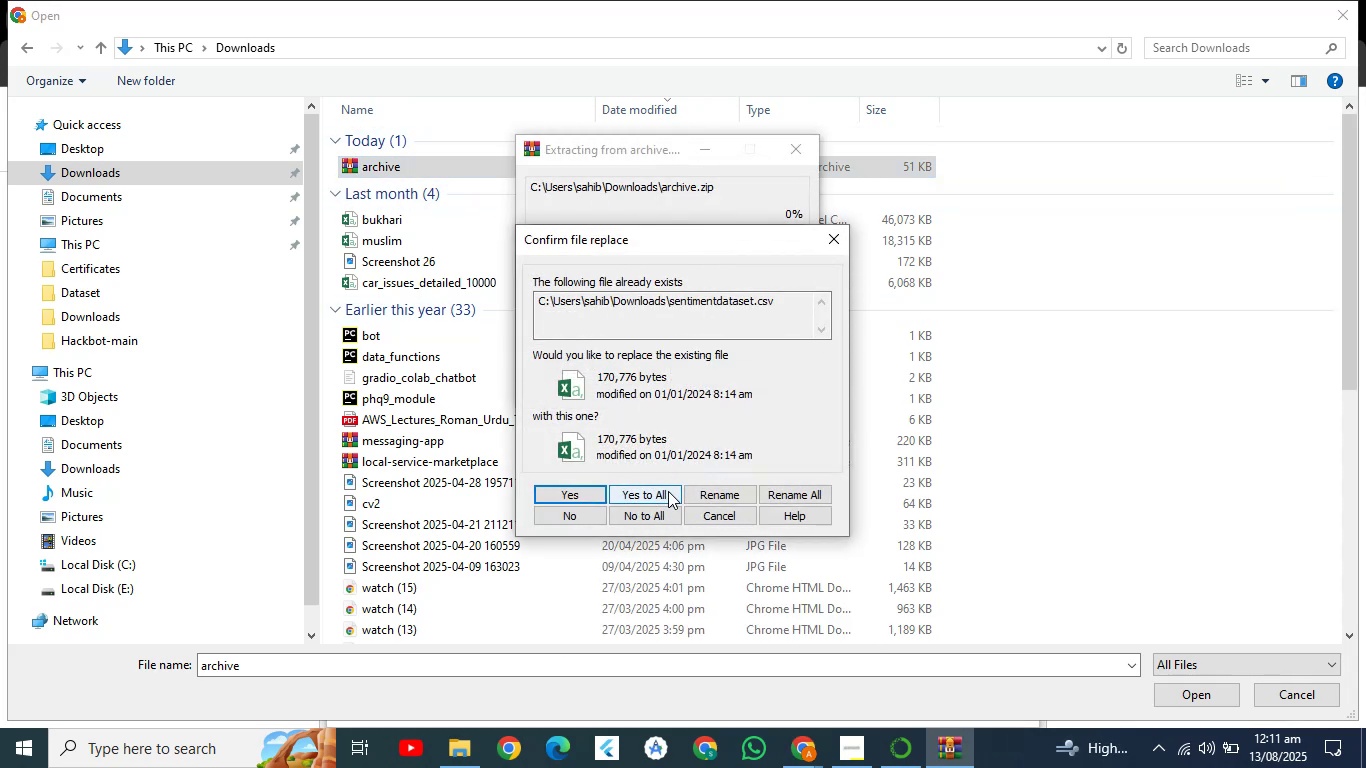 
left_click([668, 491])
 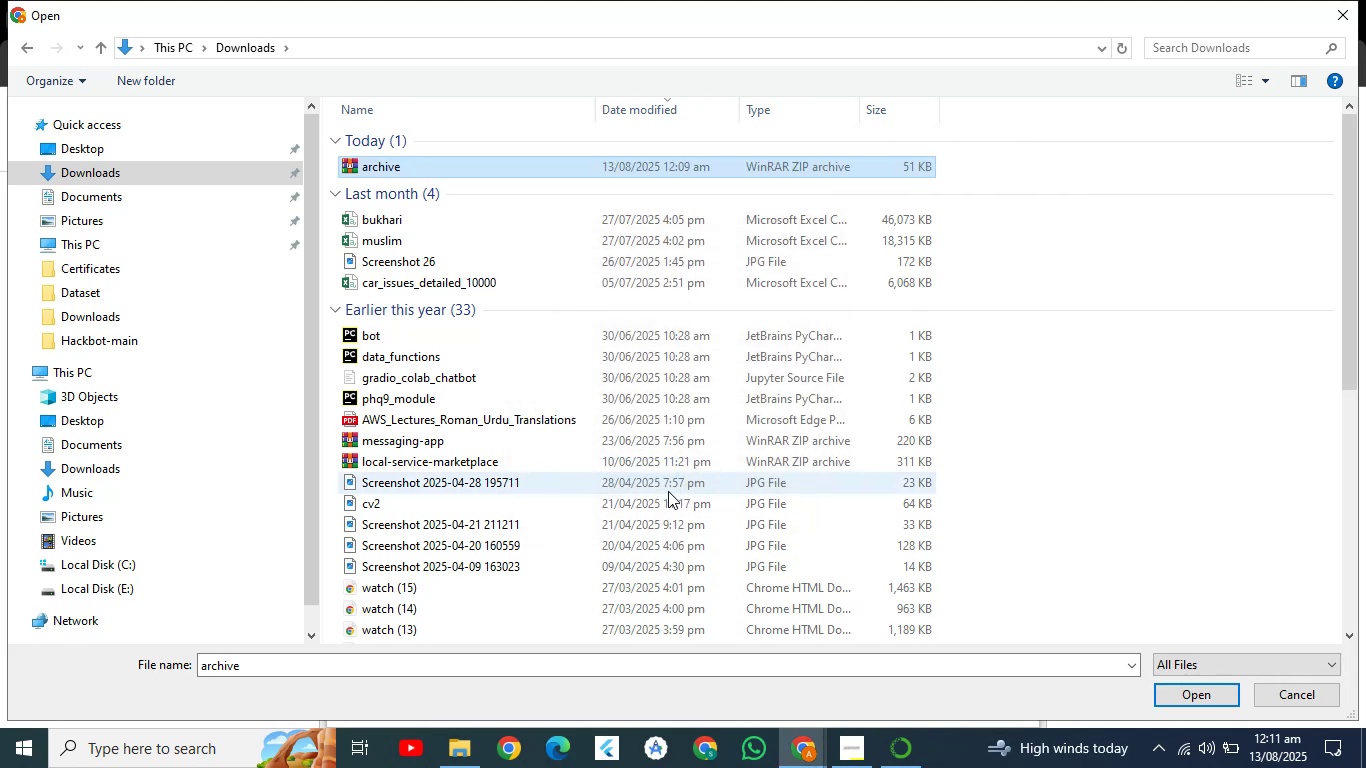 
type(zssssssssssssssssss)
 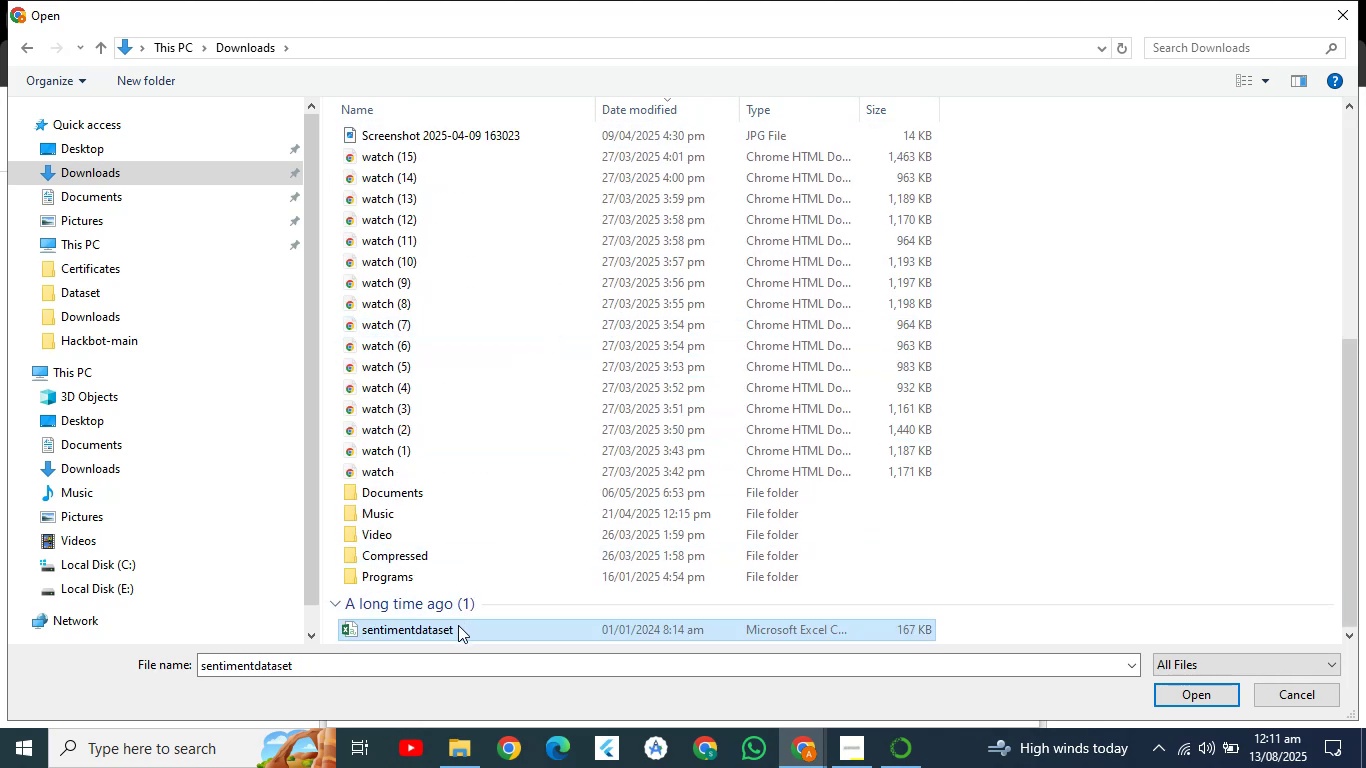 
double_click([456, 627])
 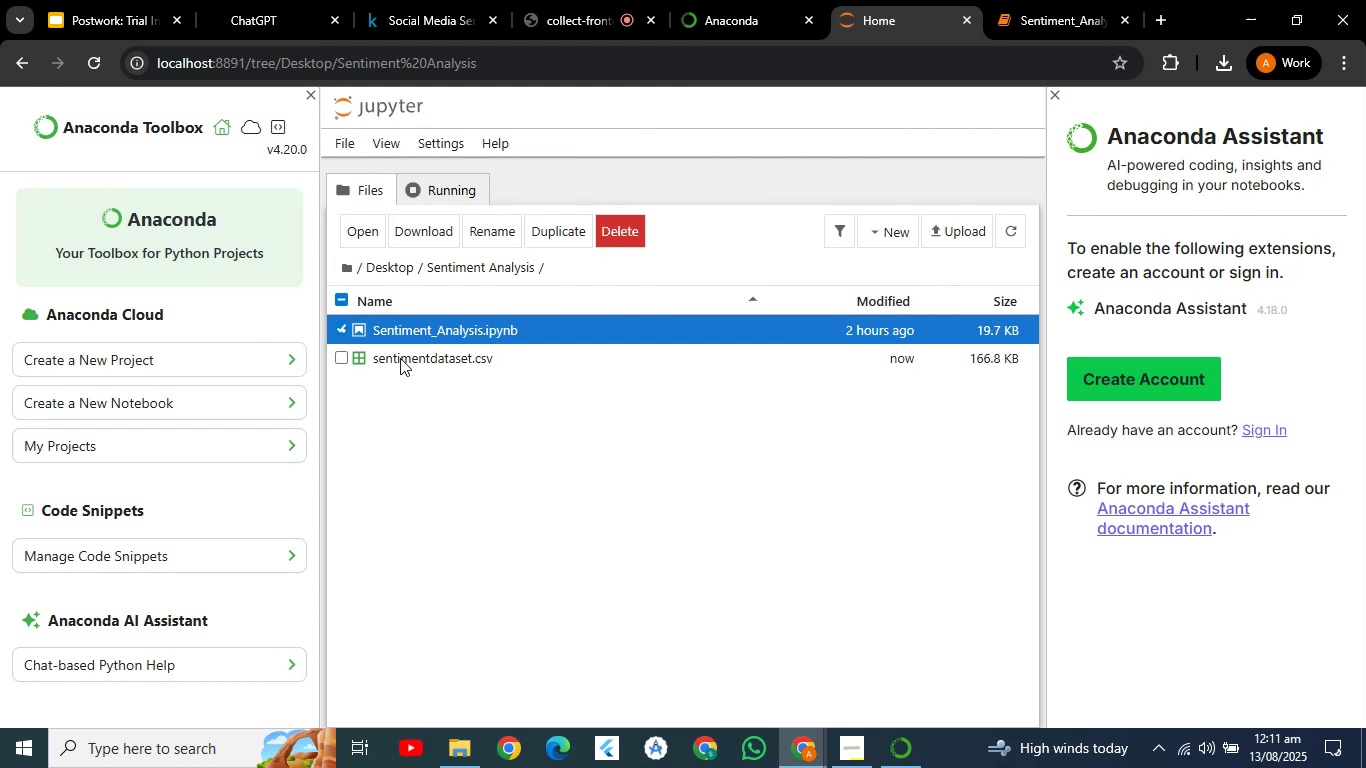 
wait(5.67)
 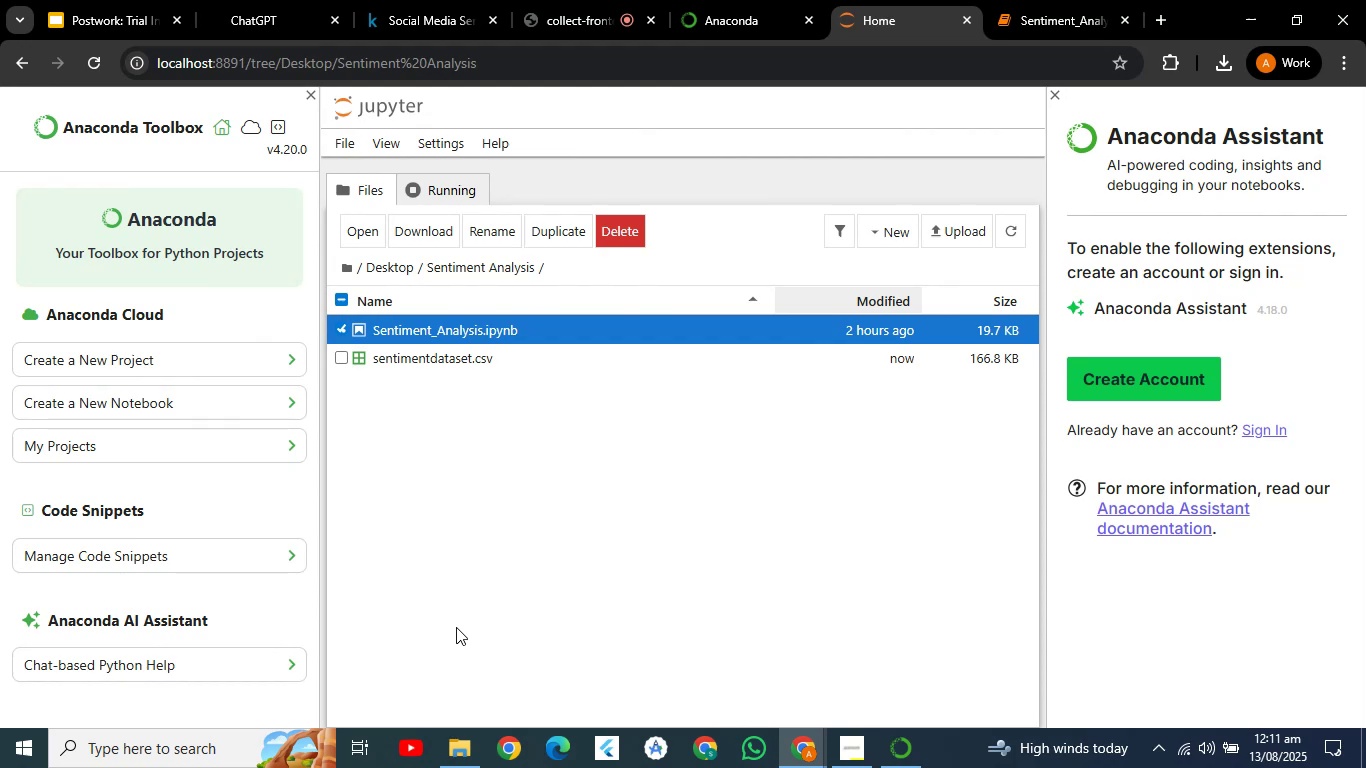 
left_click([1020, 0])
 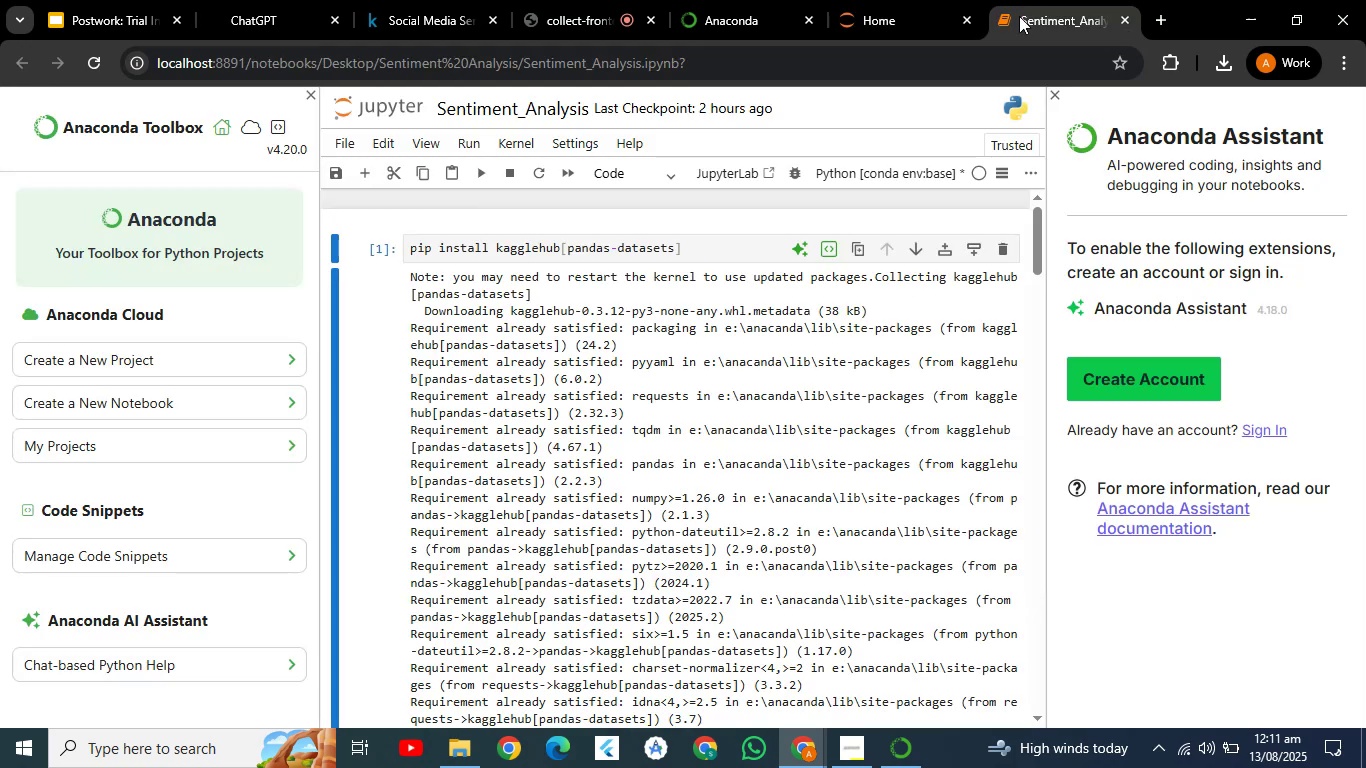 
mouse_move([1037, 245])
 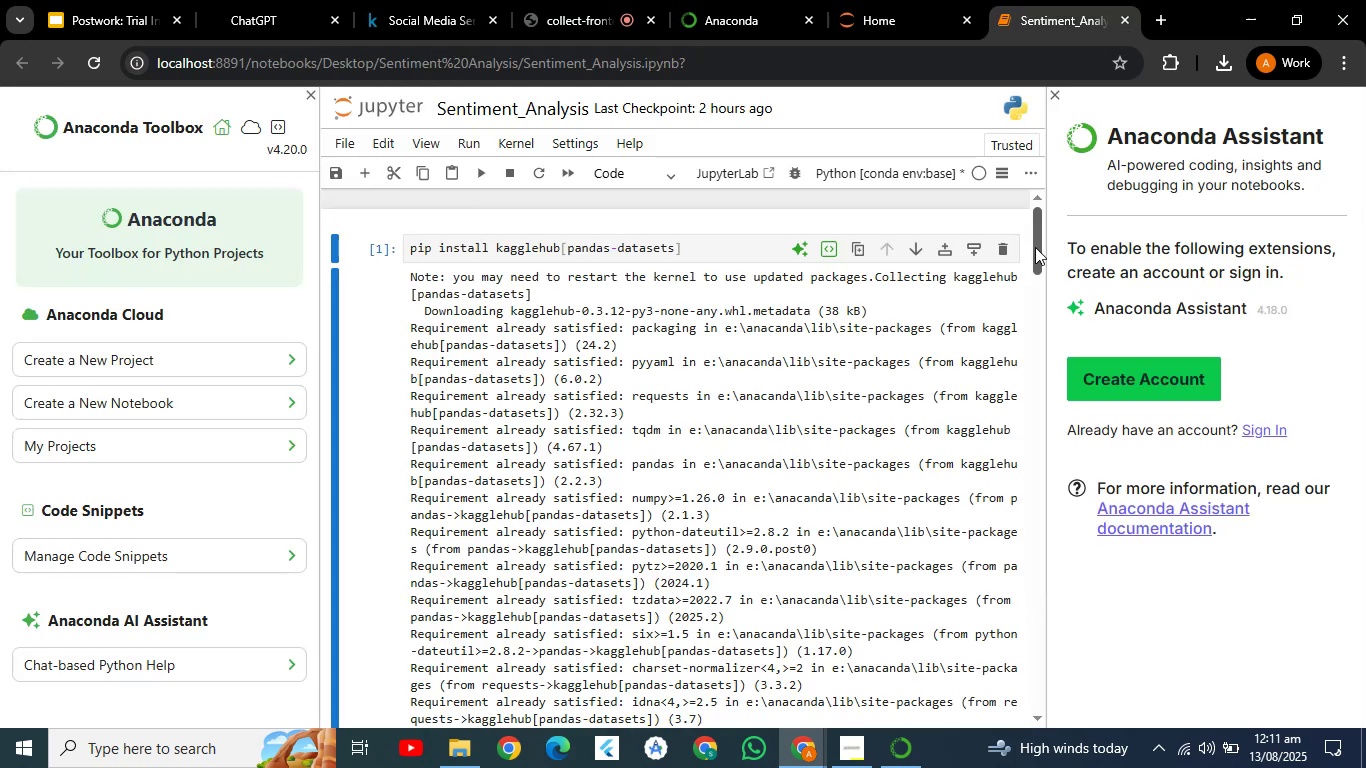 
left_click_drag(start_coordinate=[1035, 247], to_coordinate=[1039, 338])
 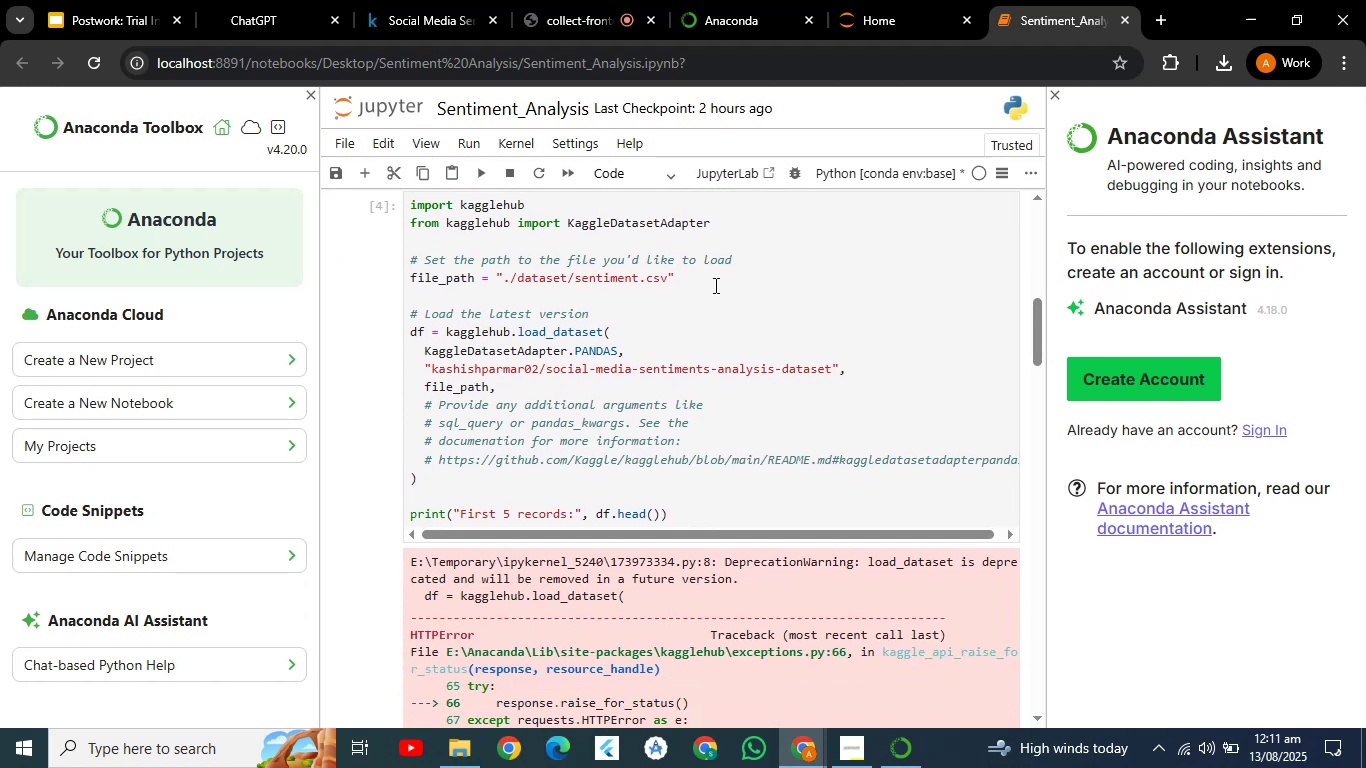 
left_click([714, 285])
 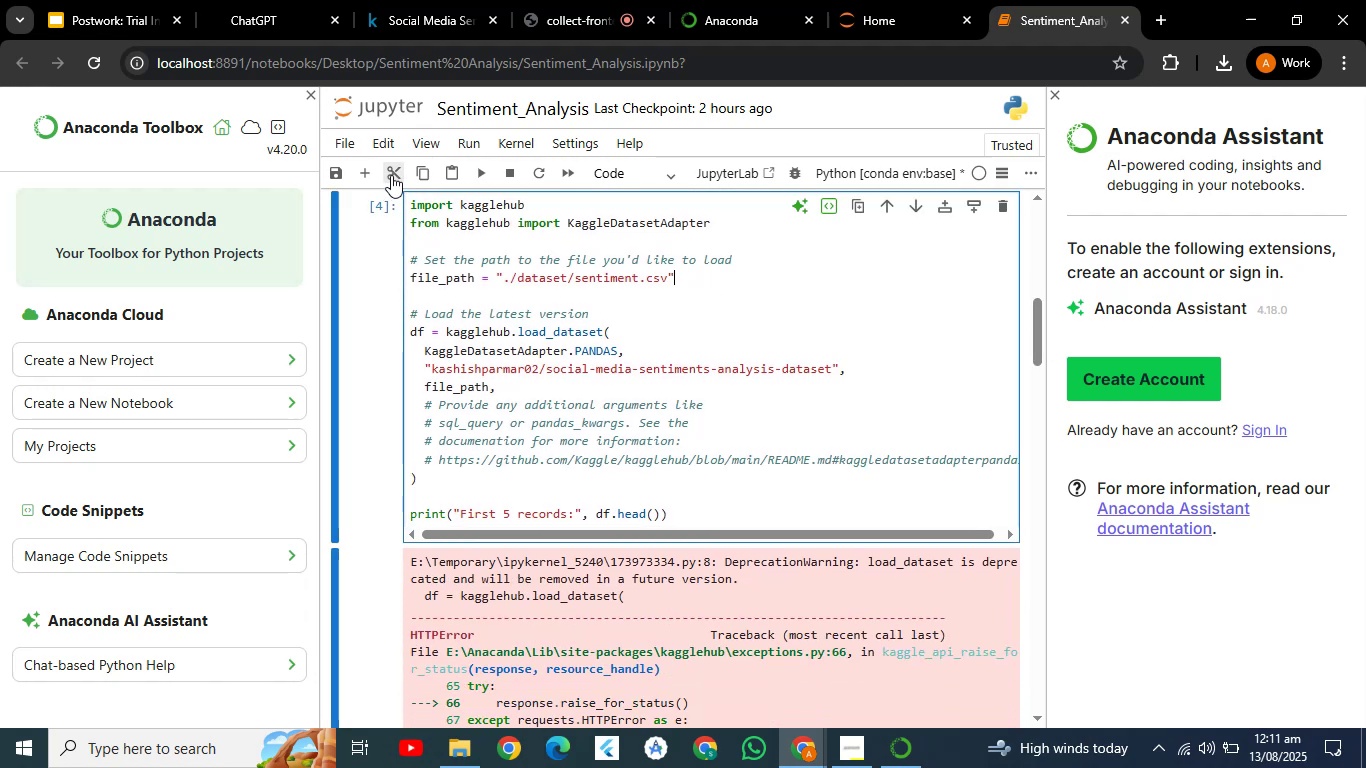 
left_click([391, 175])
 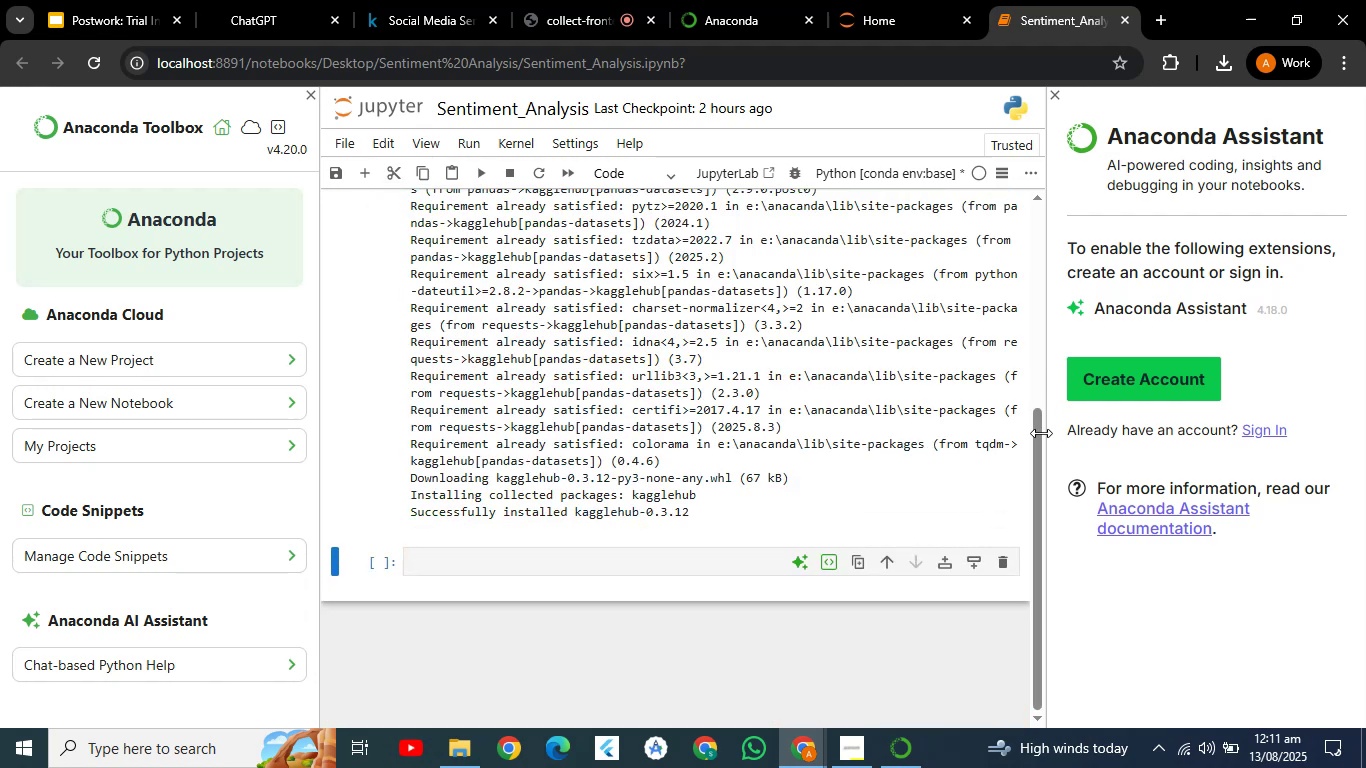 
left_click_drag(start_coordinate=[1036, 437], to_coordinate=[1032, 207])
 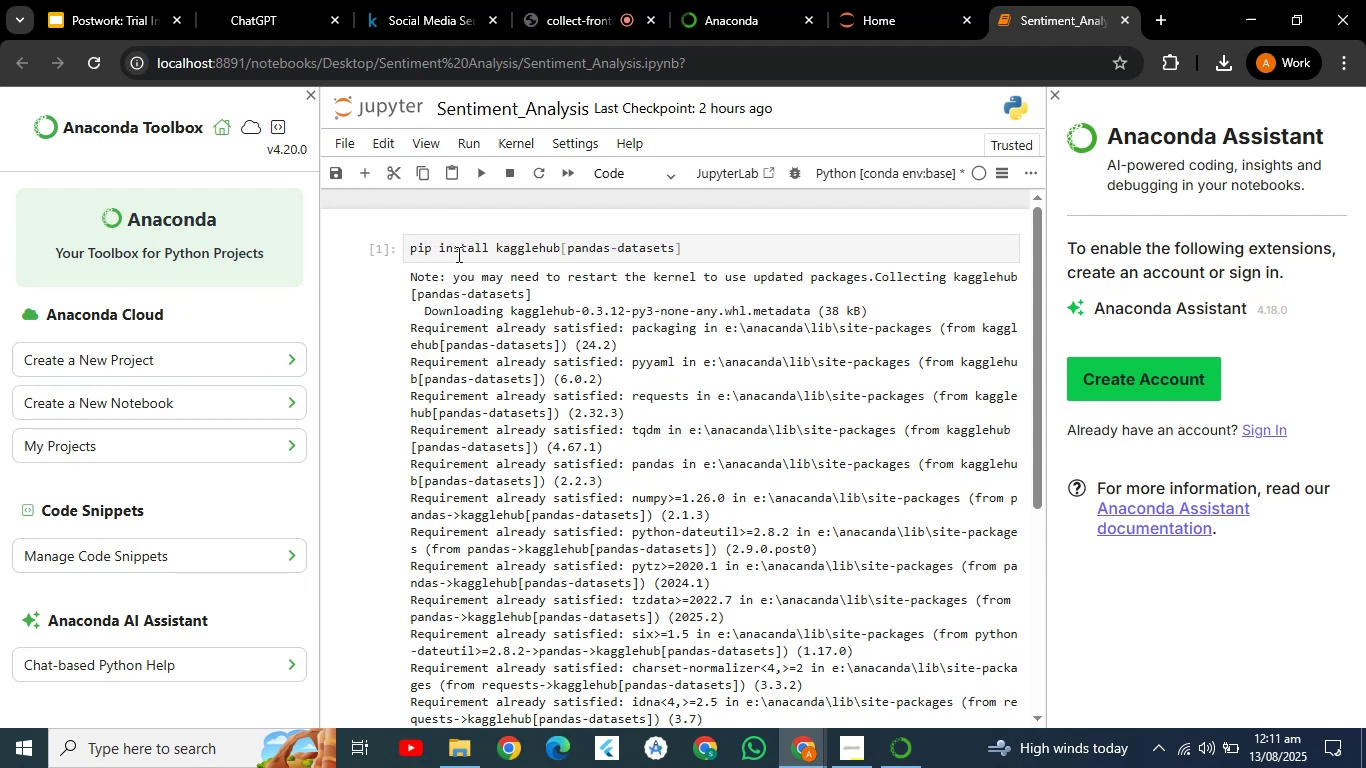 
left_click([457, 254])
 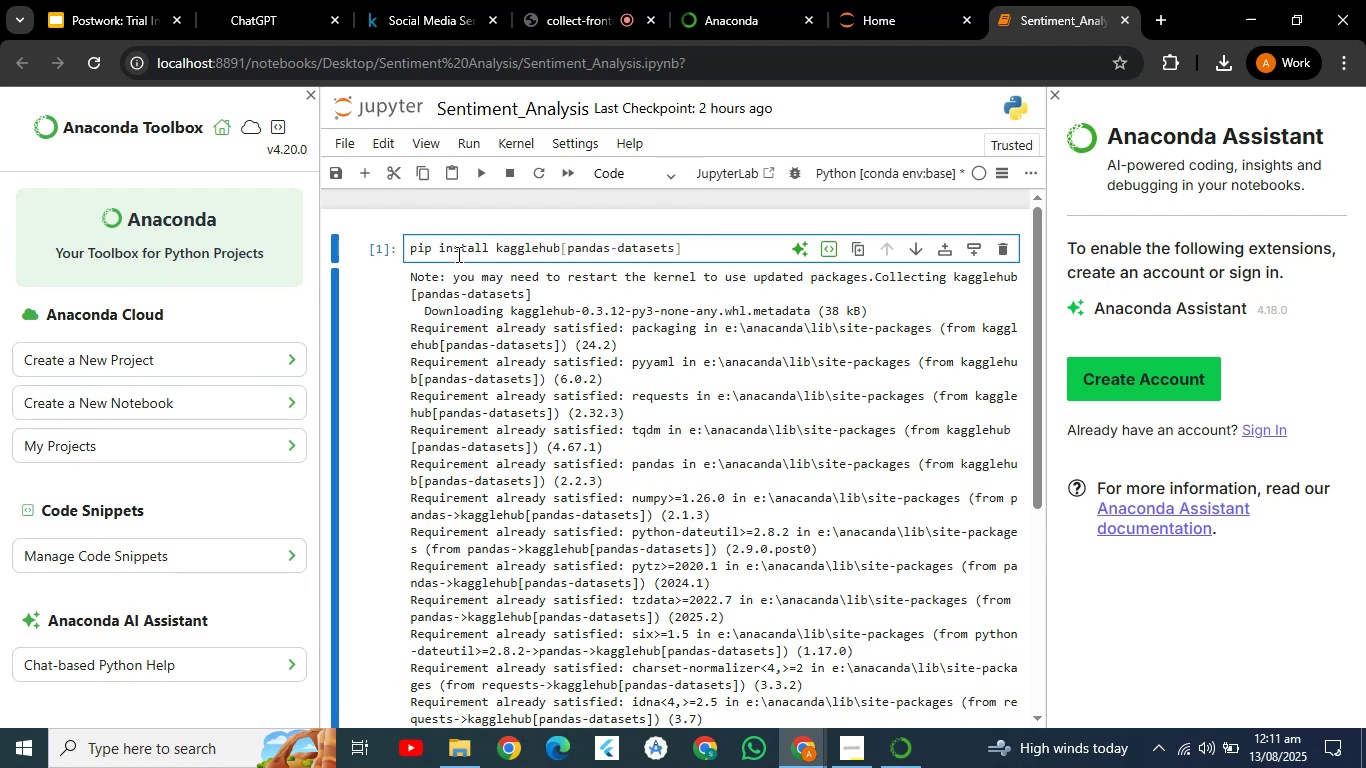 
key(Control+A)
 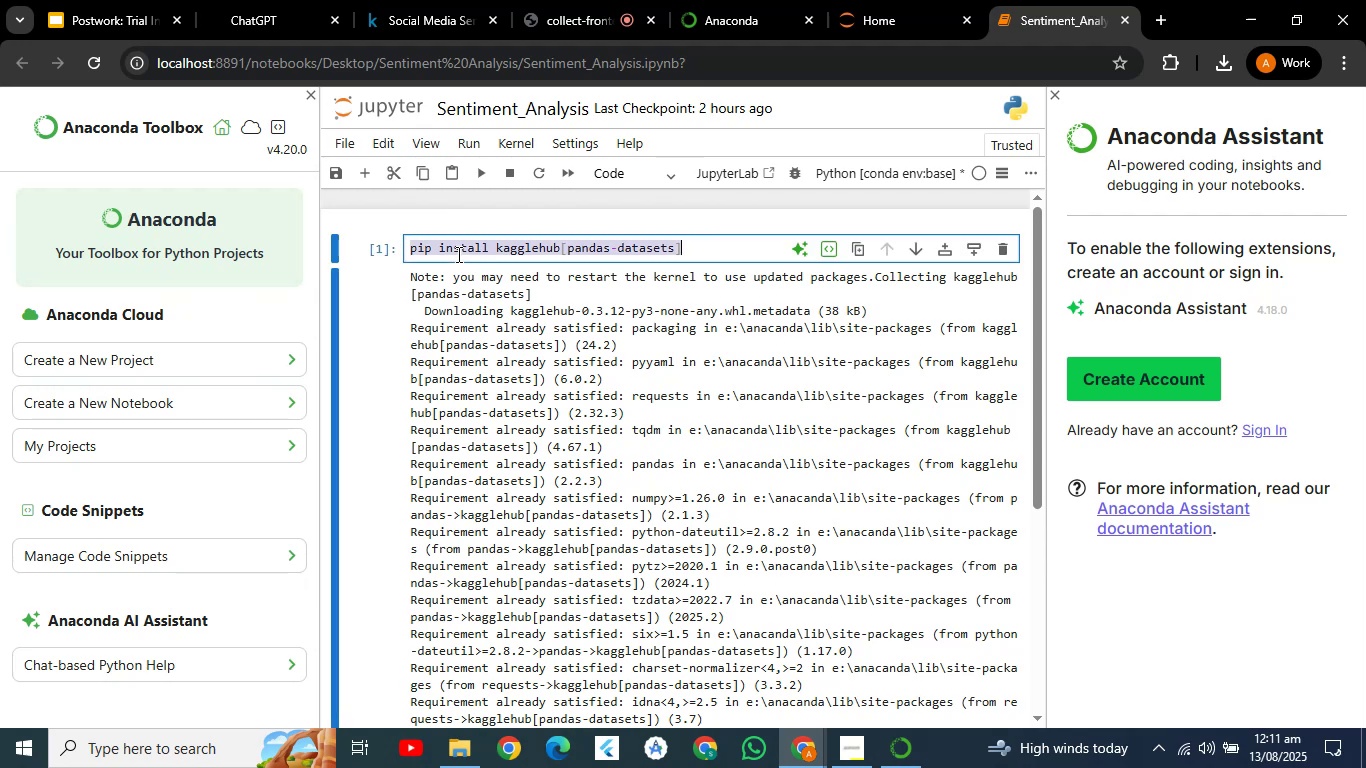 
key(Backspace)
 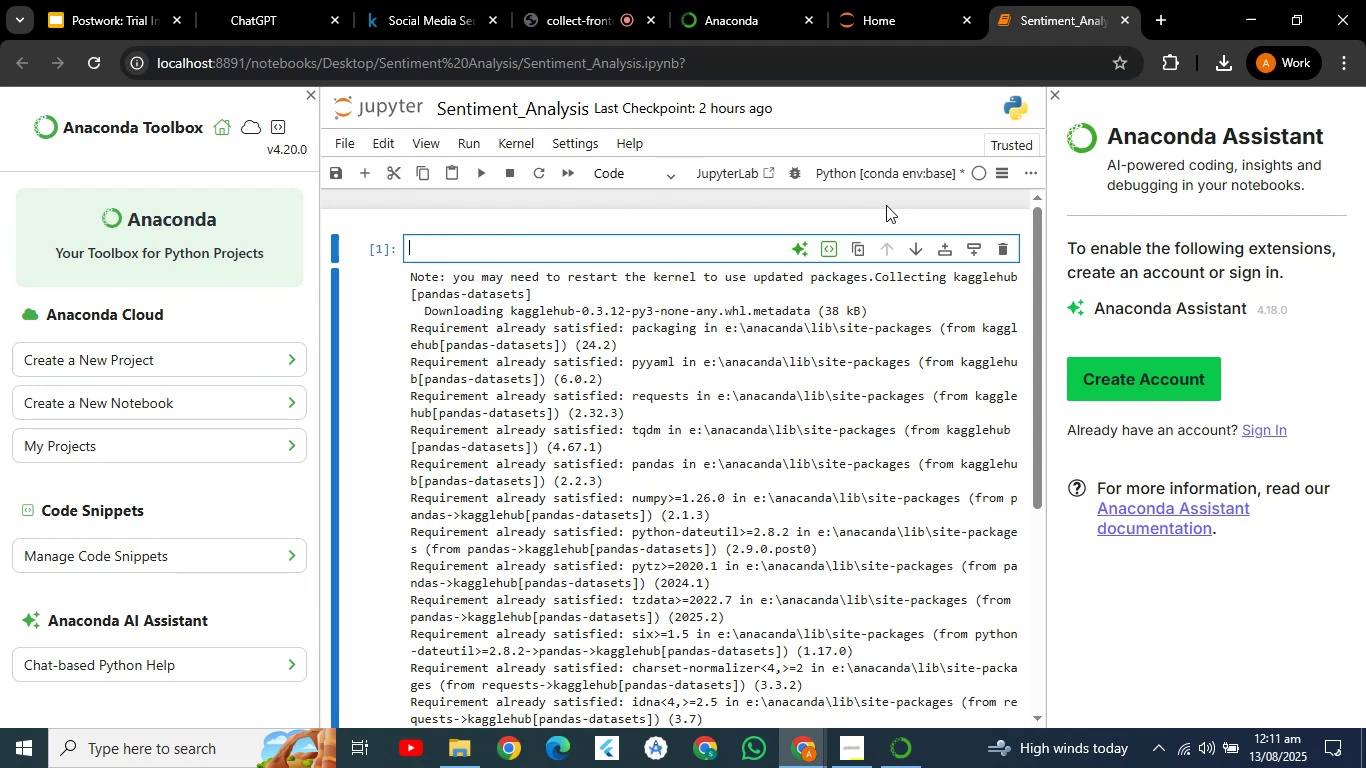 
mouse_move([974, 265])
 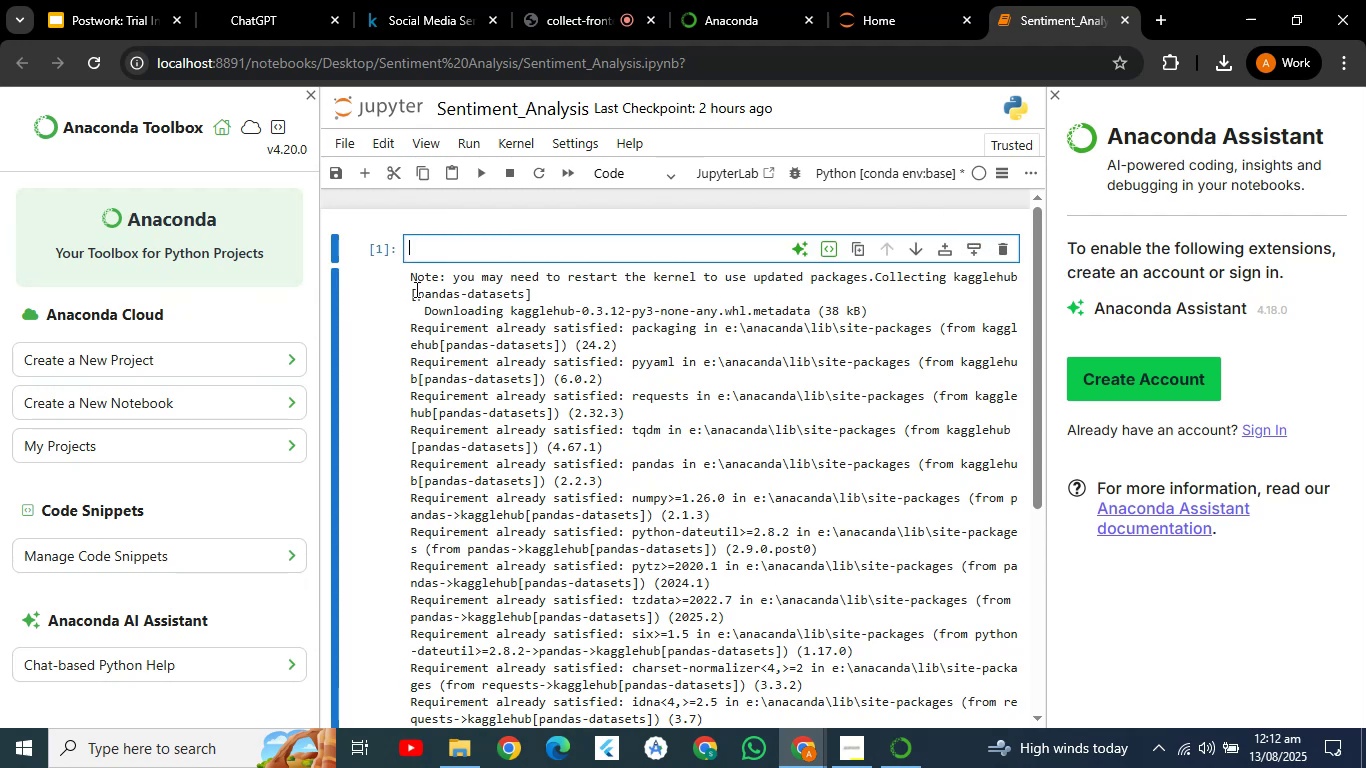 
left_click([415, 289])
 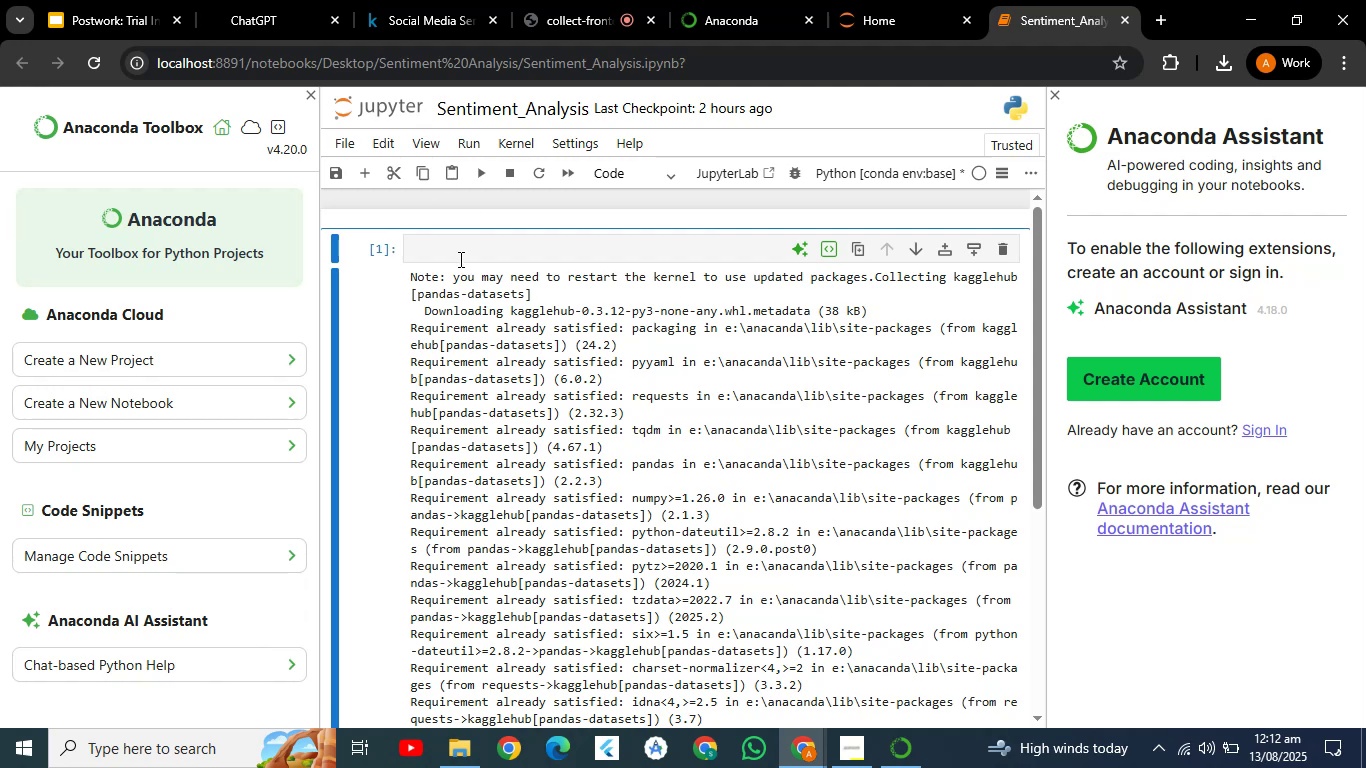 
left_click([458, 256])
 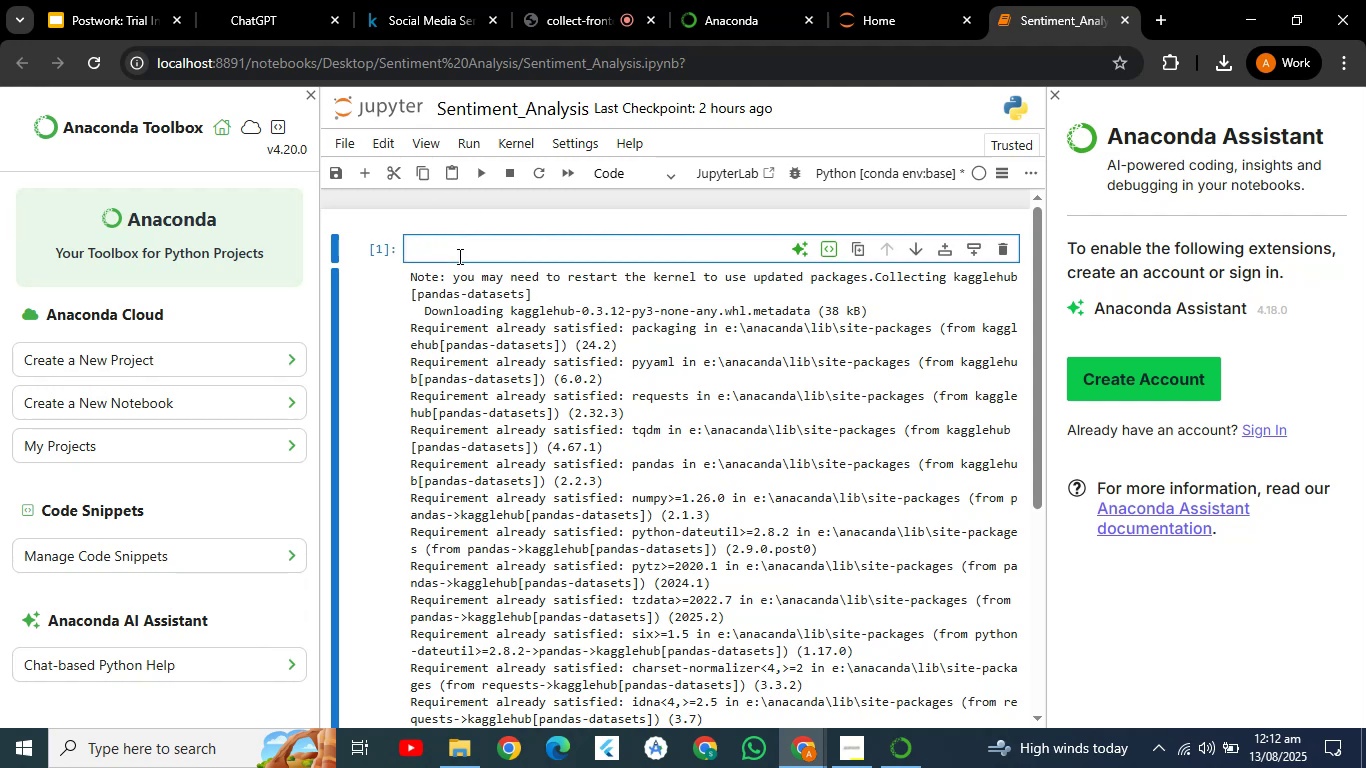 
type(pip install numpy pandas matl)
key(Backspace)
type(plotlip)
key(Backspace)
type(b)
 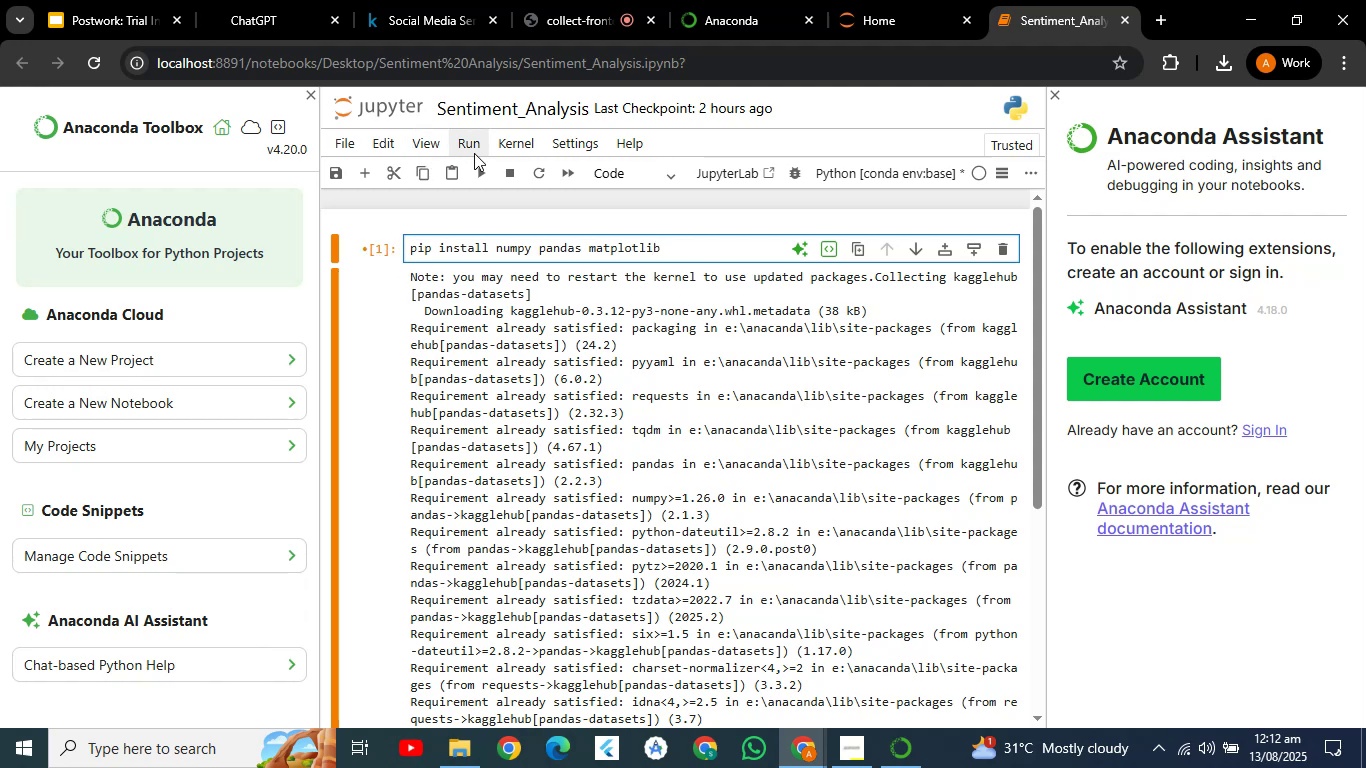 
left_click([472, 172])
 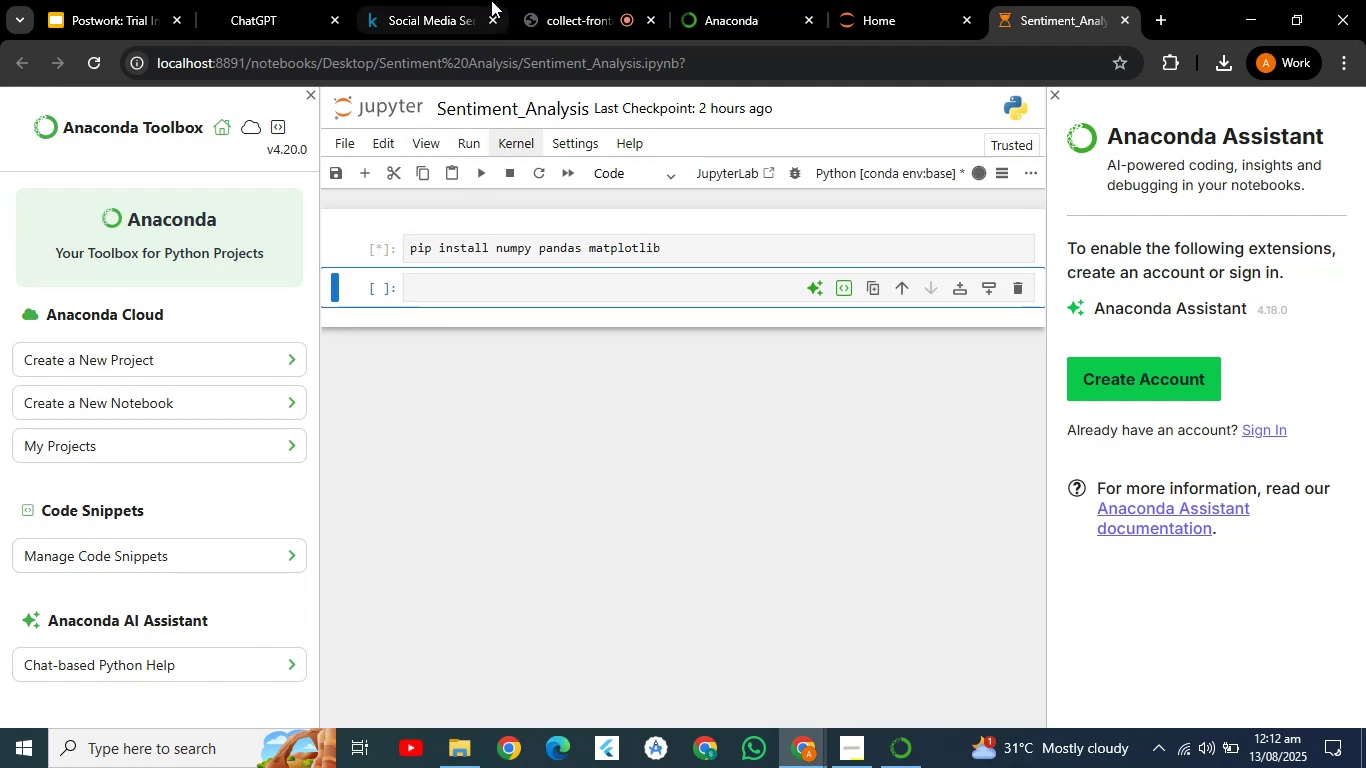 
left_click([239, 0])
 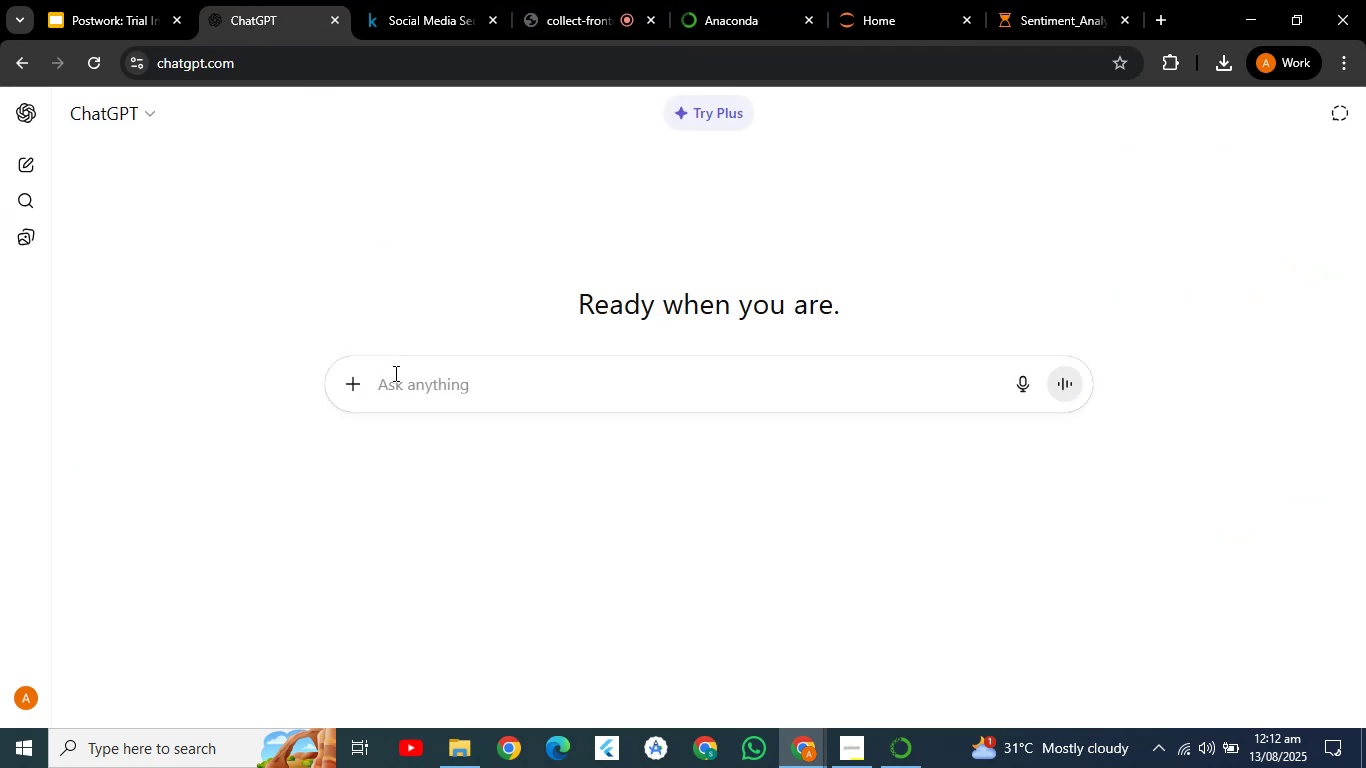 
left_click([394, 373])
 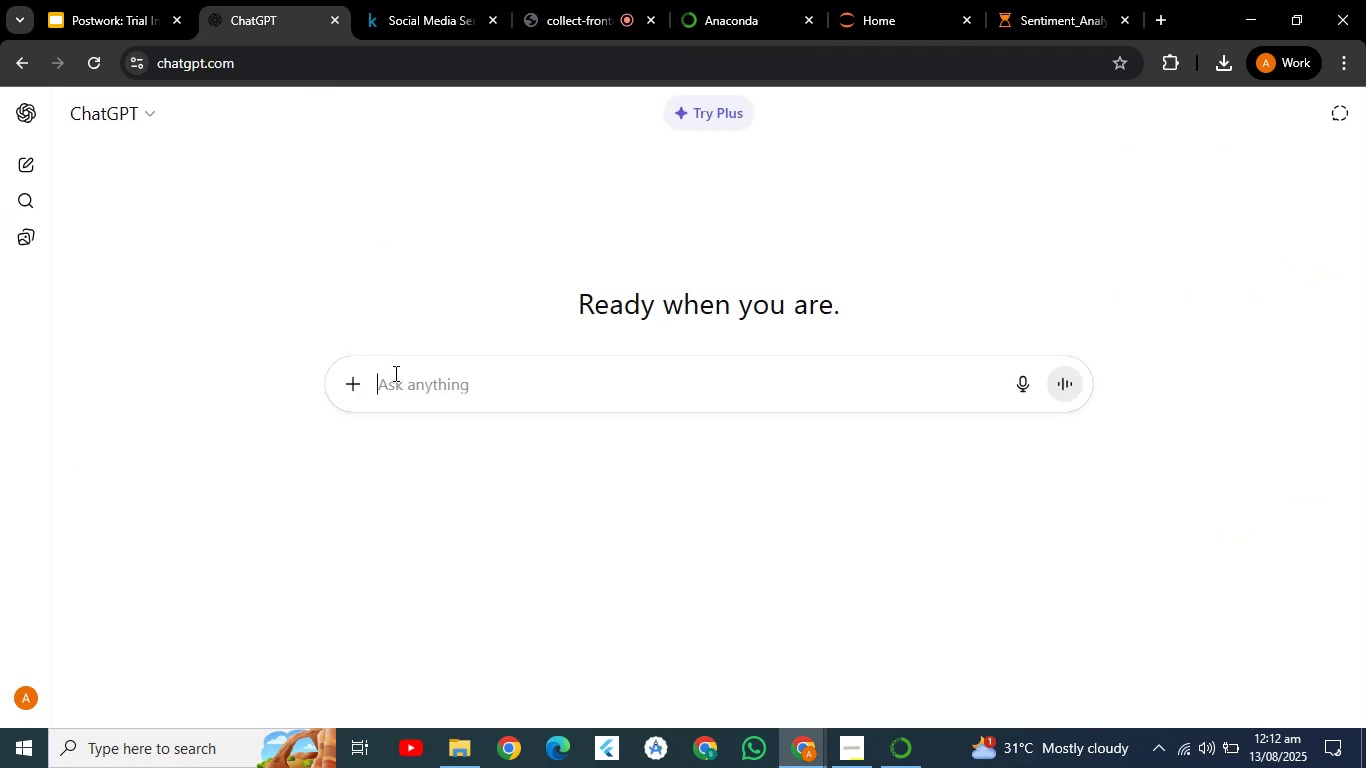 
key(Control+V)
 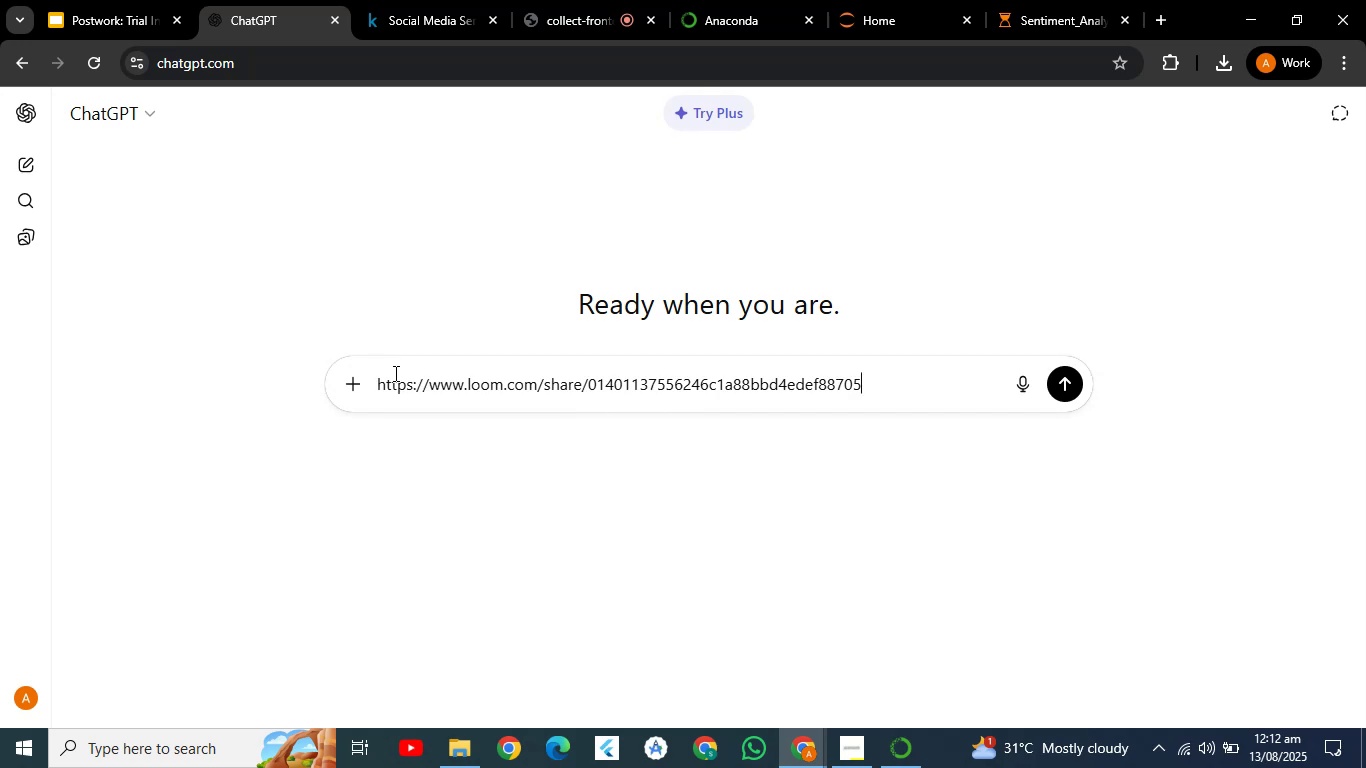 
key(Control+A)
 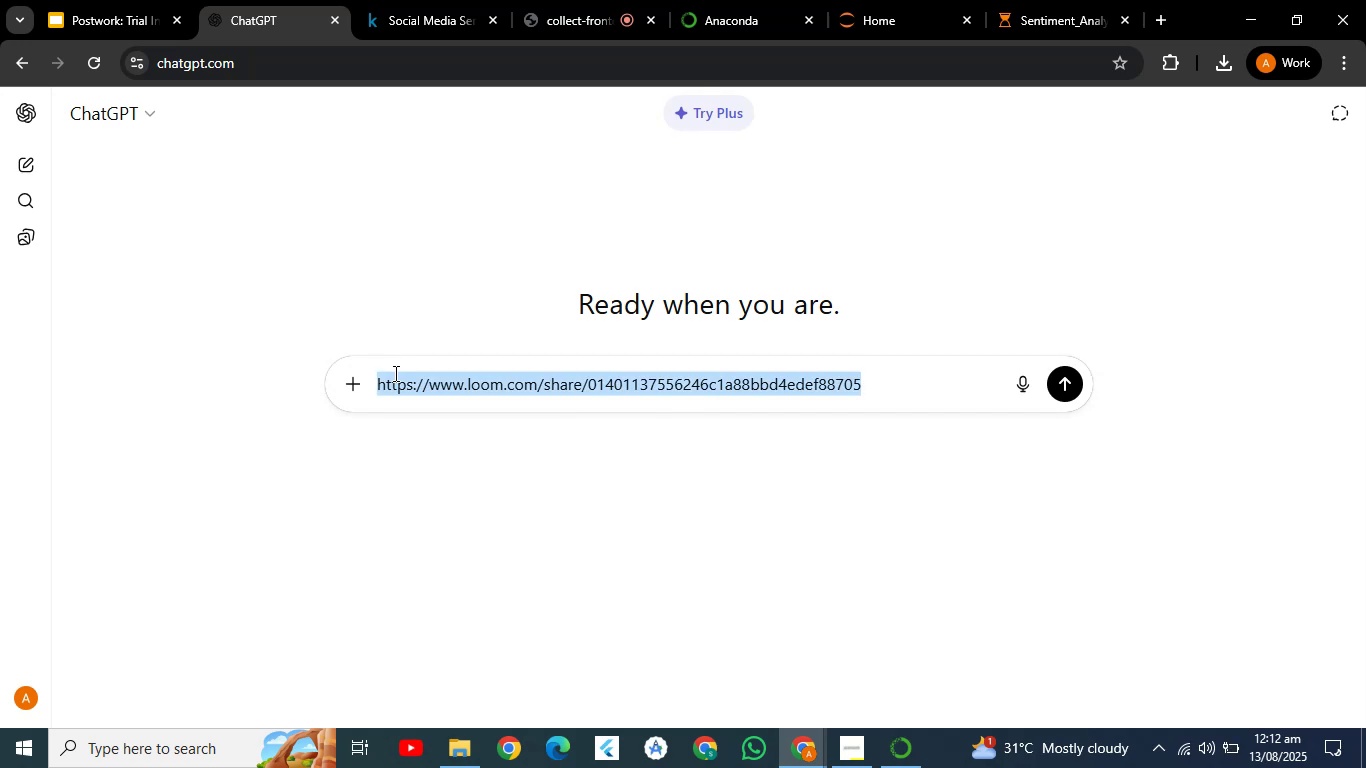 
key(Meta+V)
 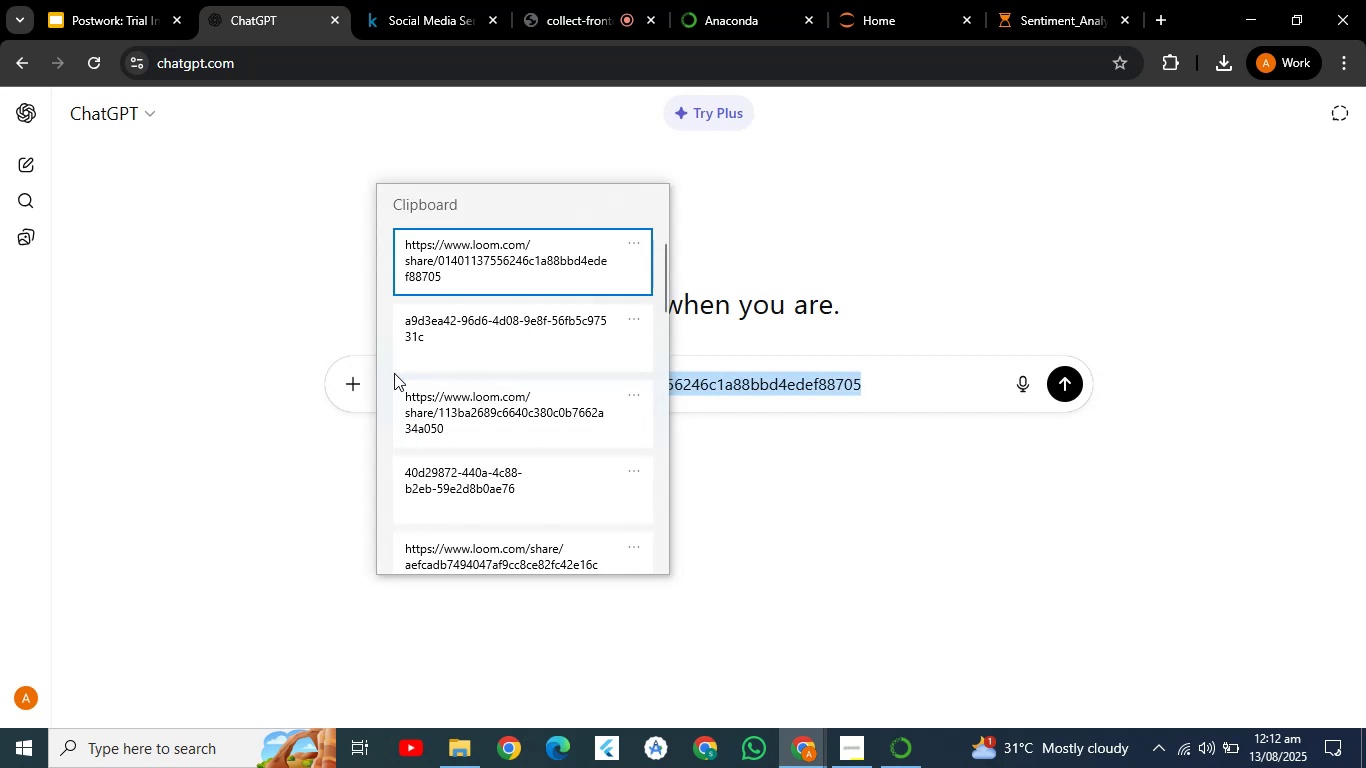 
hold_key(key=ArrowDown, duration=0.61)
 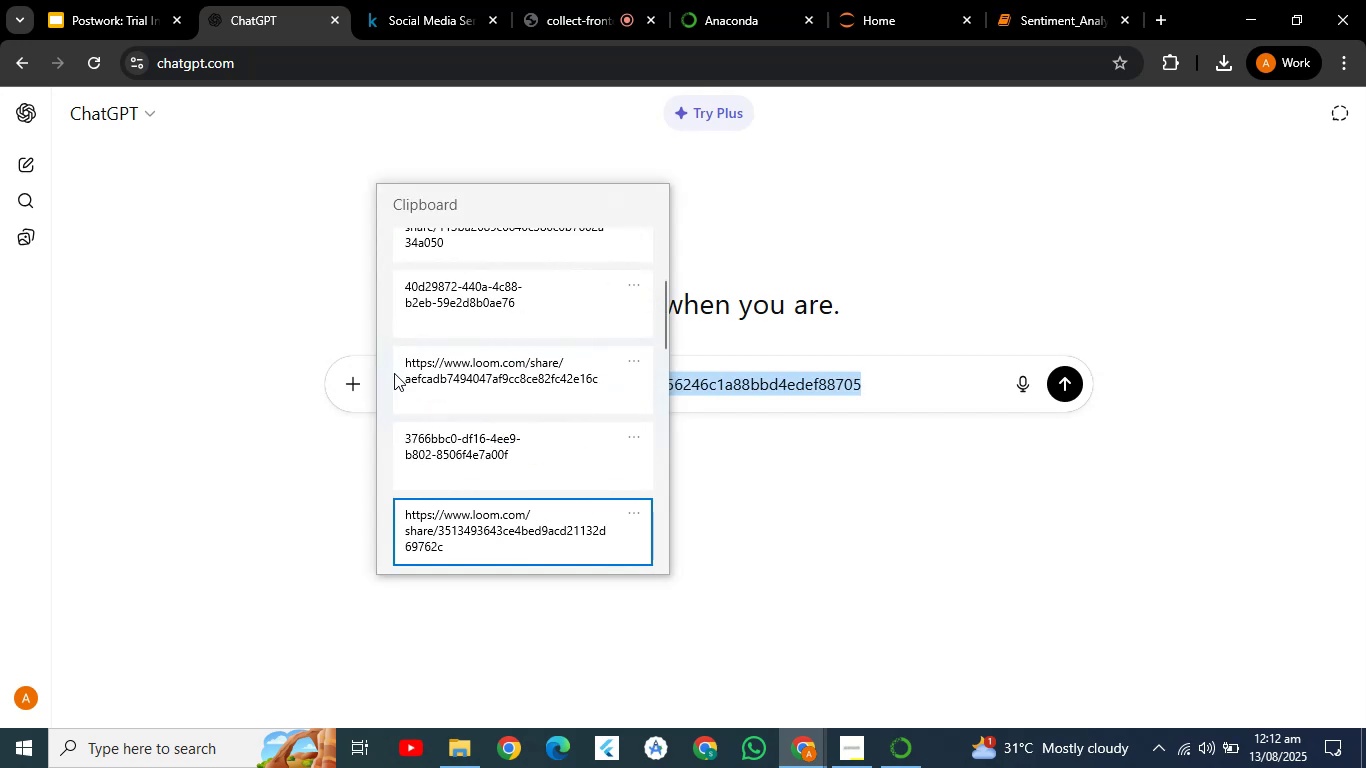 
key(ArrowDown)
 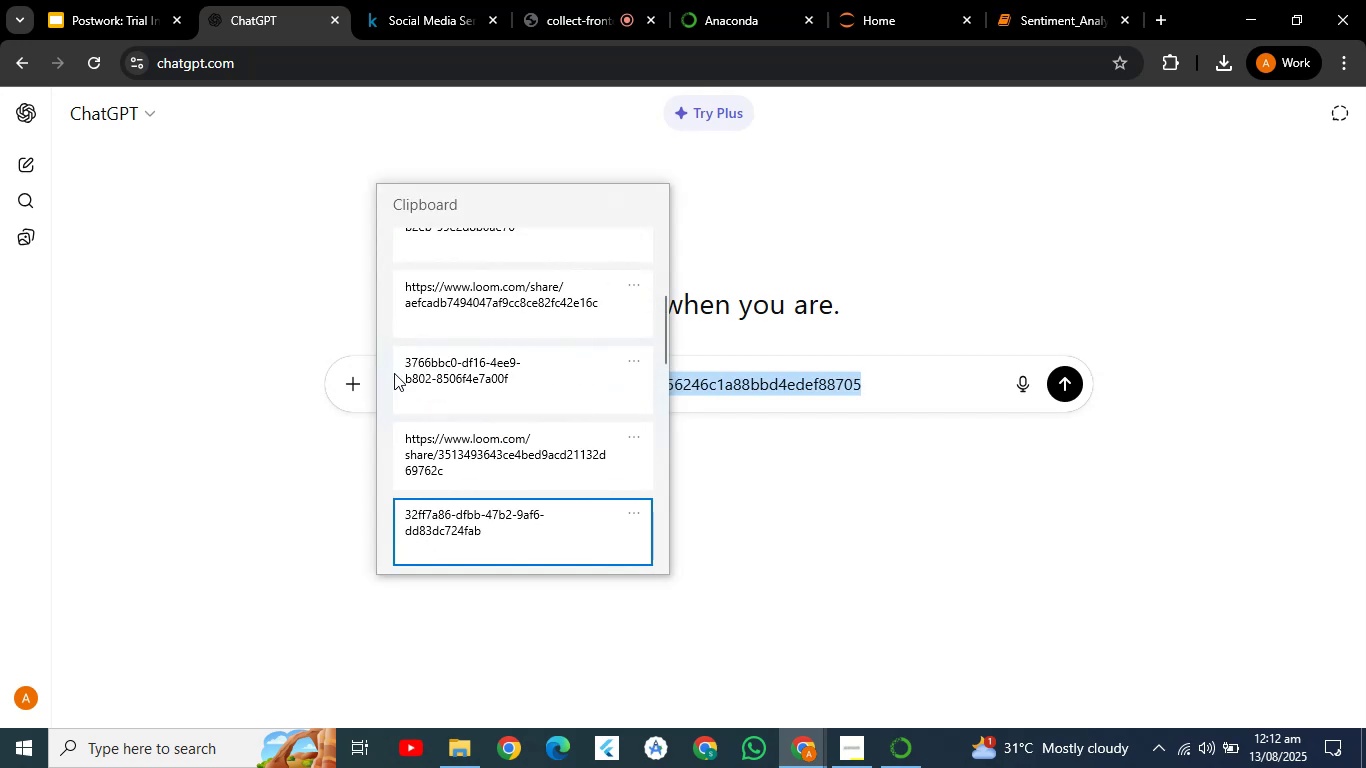 
key(ArrowDown)
 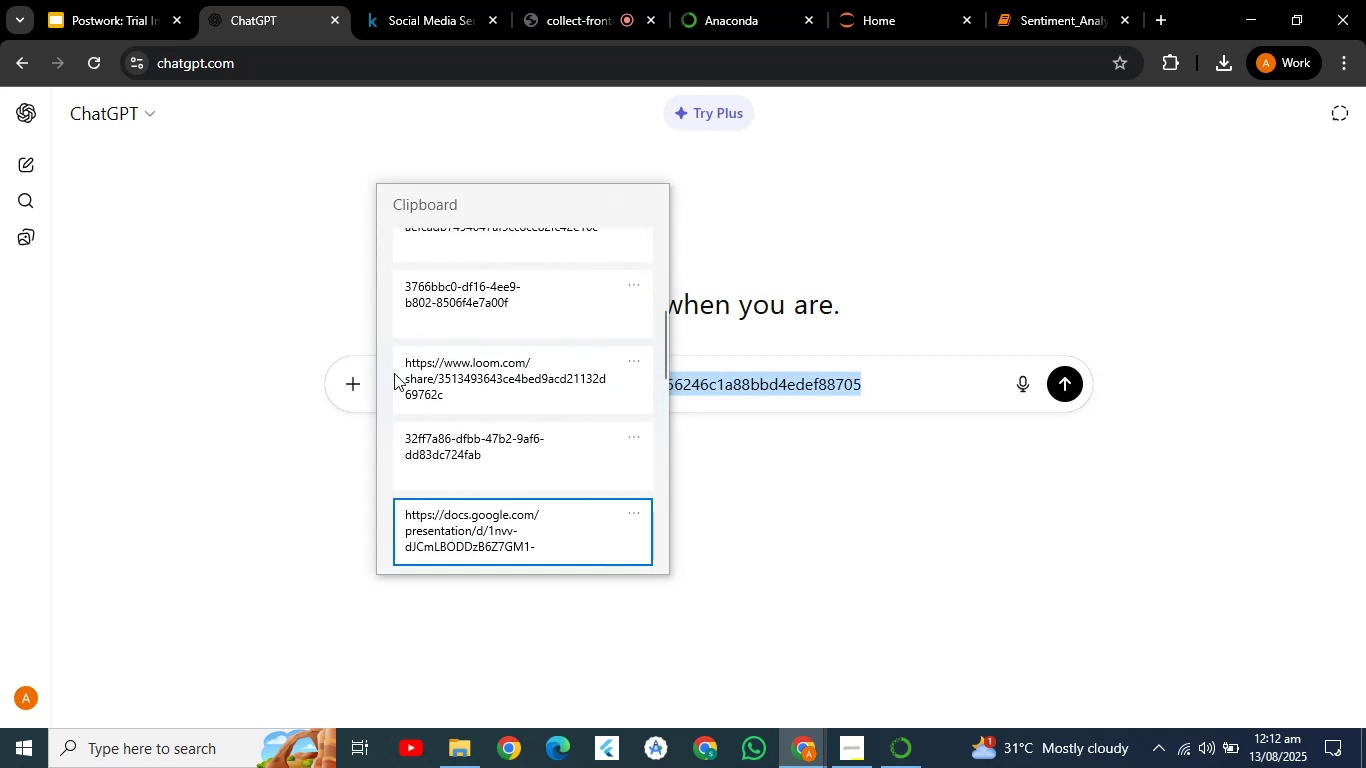 
key(ArrowDown)
 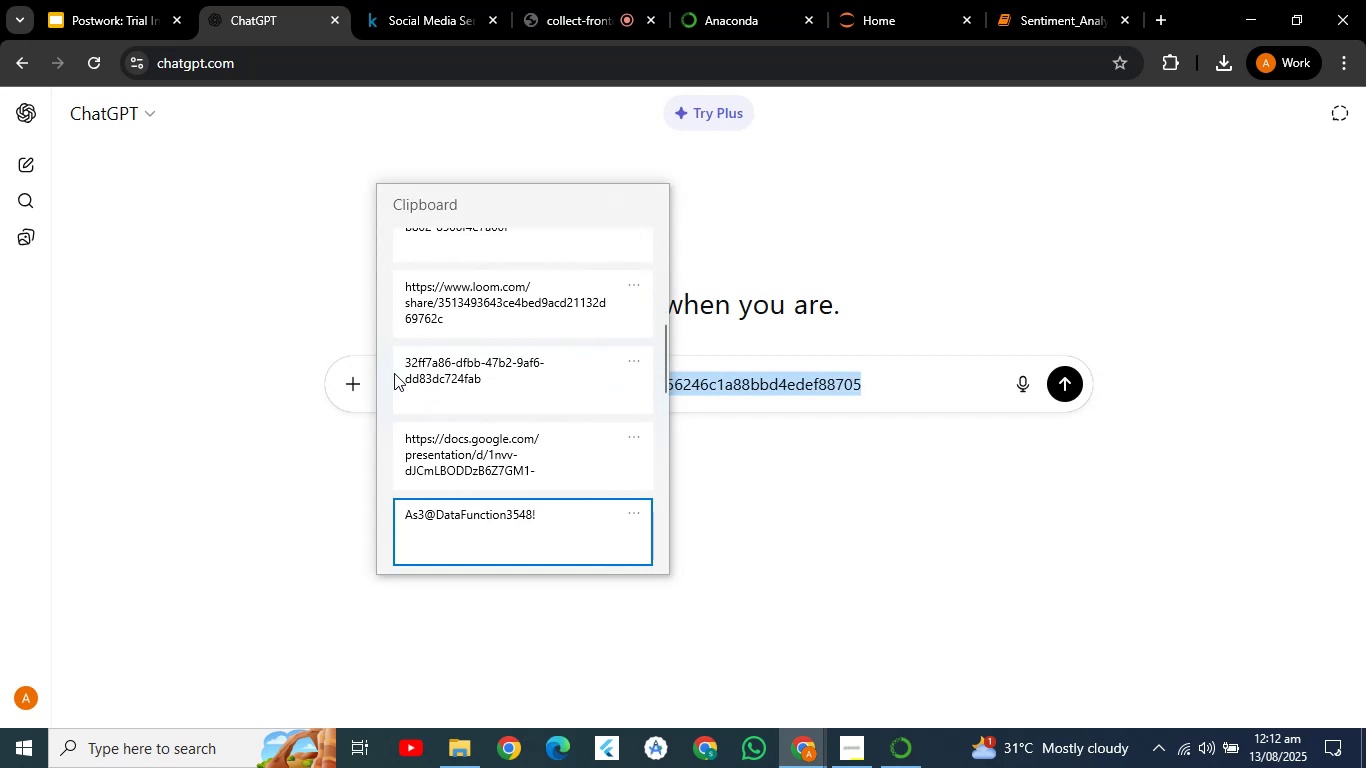 
key(ArrowDown)
 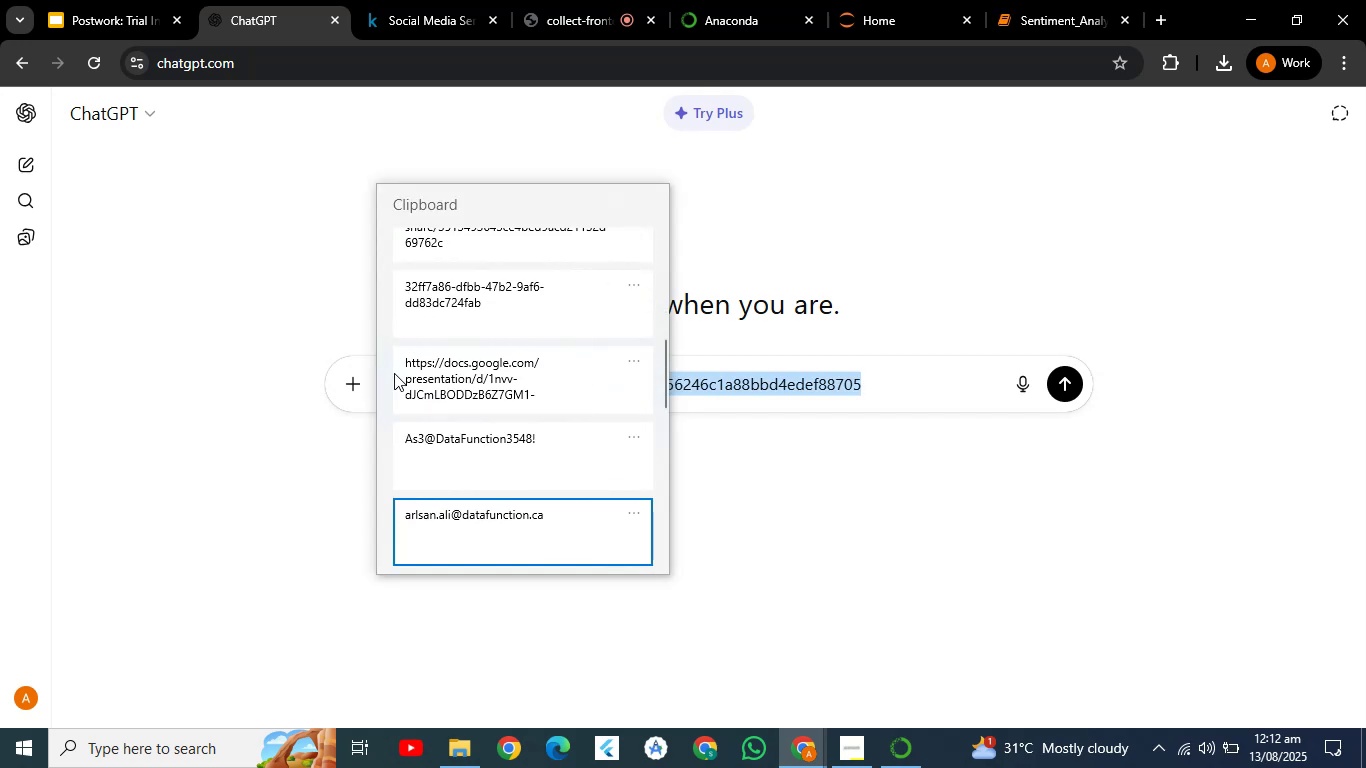 
key(ArrowDown)
 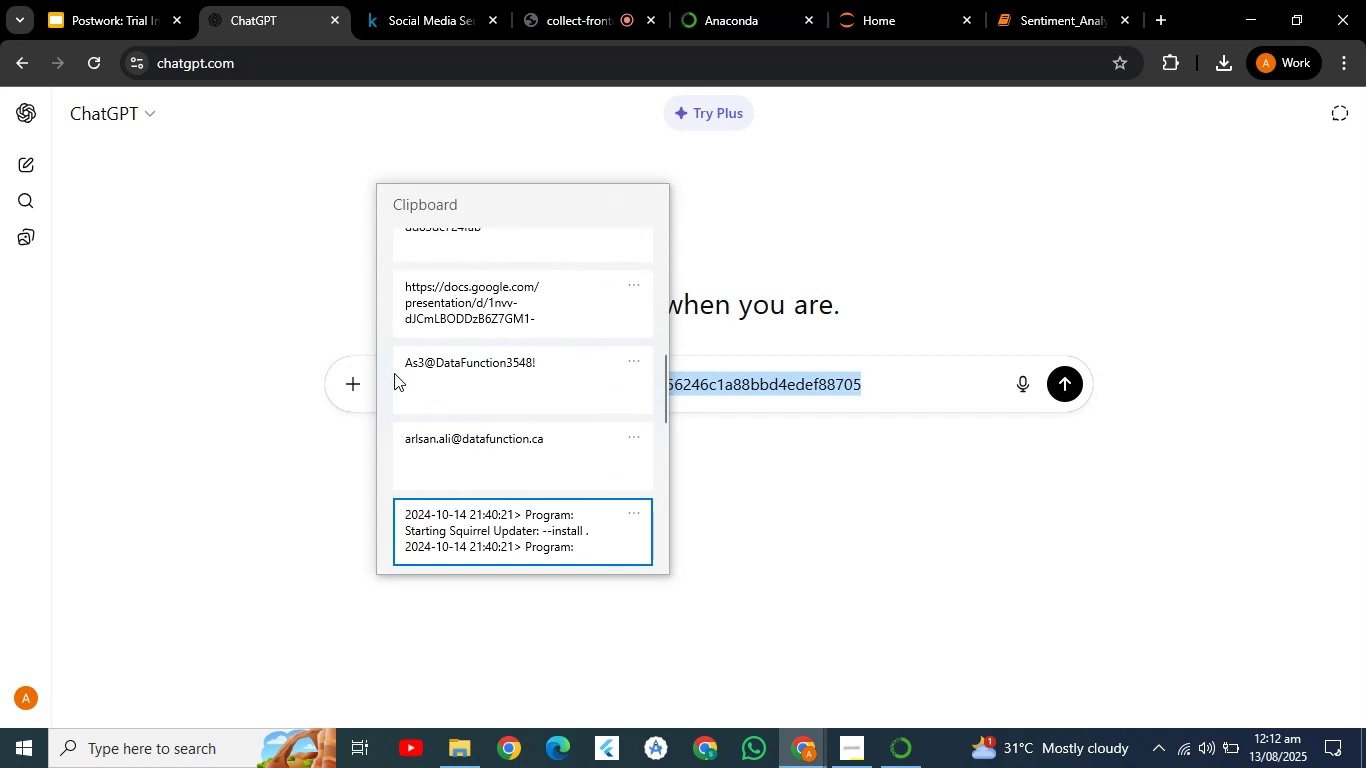 
key(ArrowDown)
 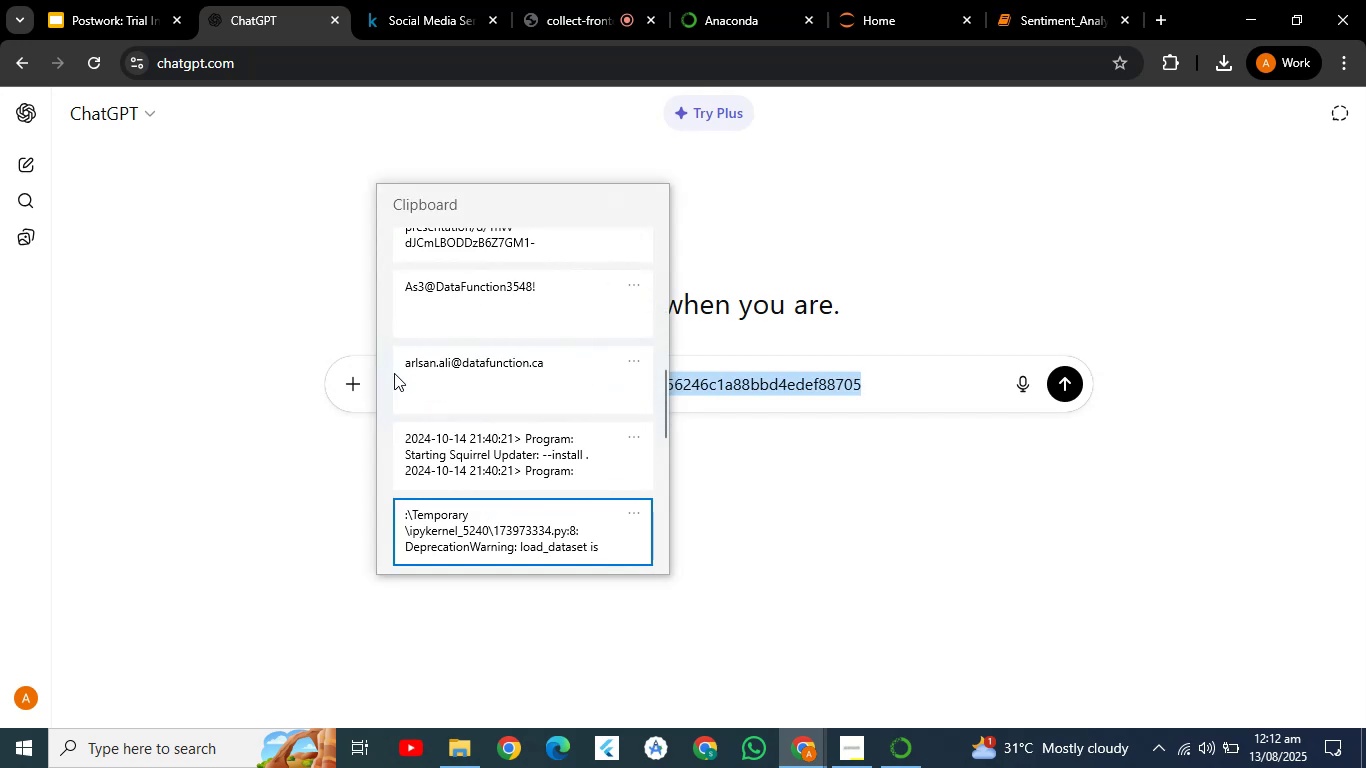 
key(ArrowDown)
 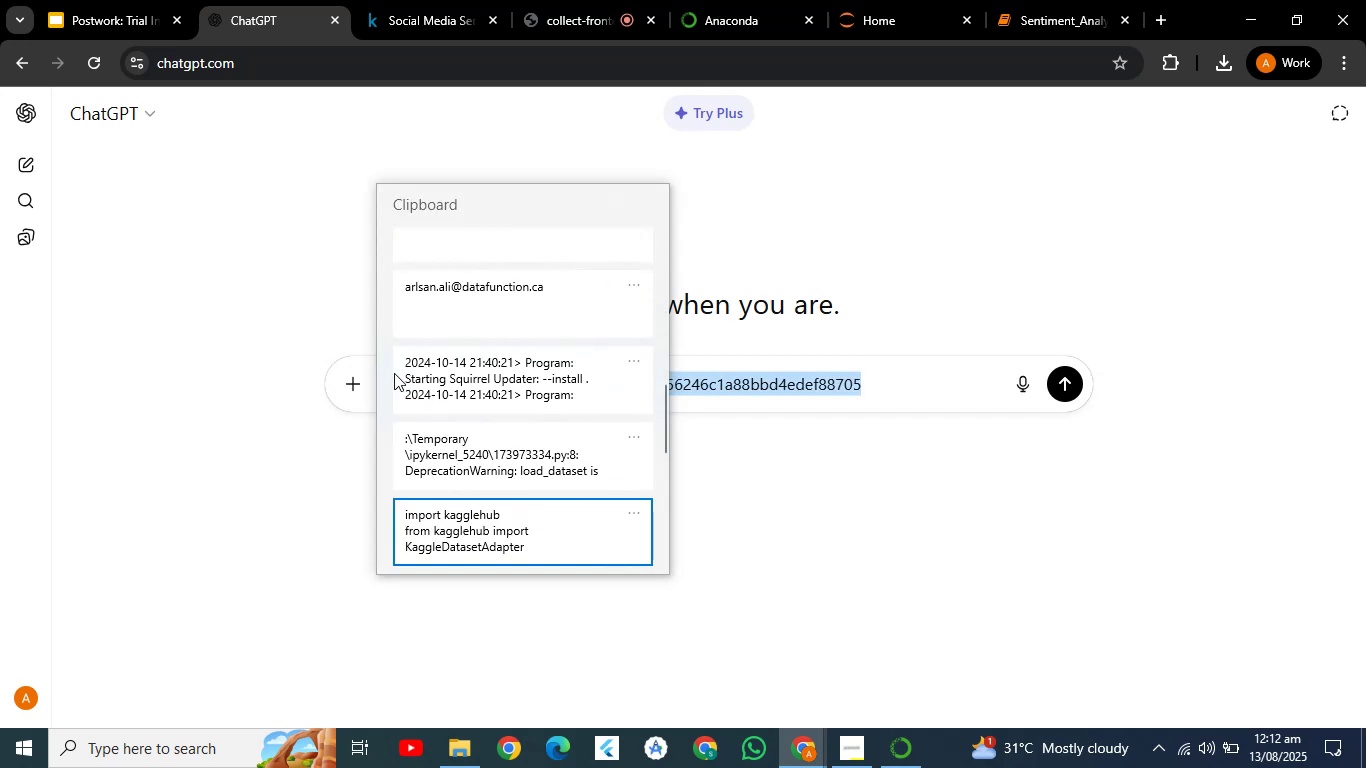 
key(ArrowDown)
 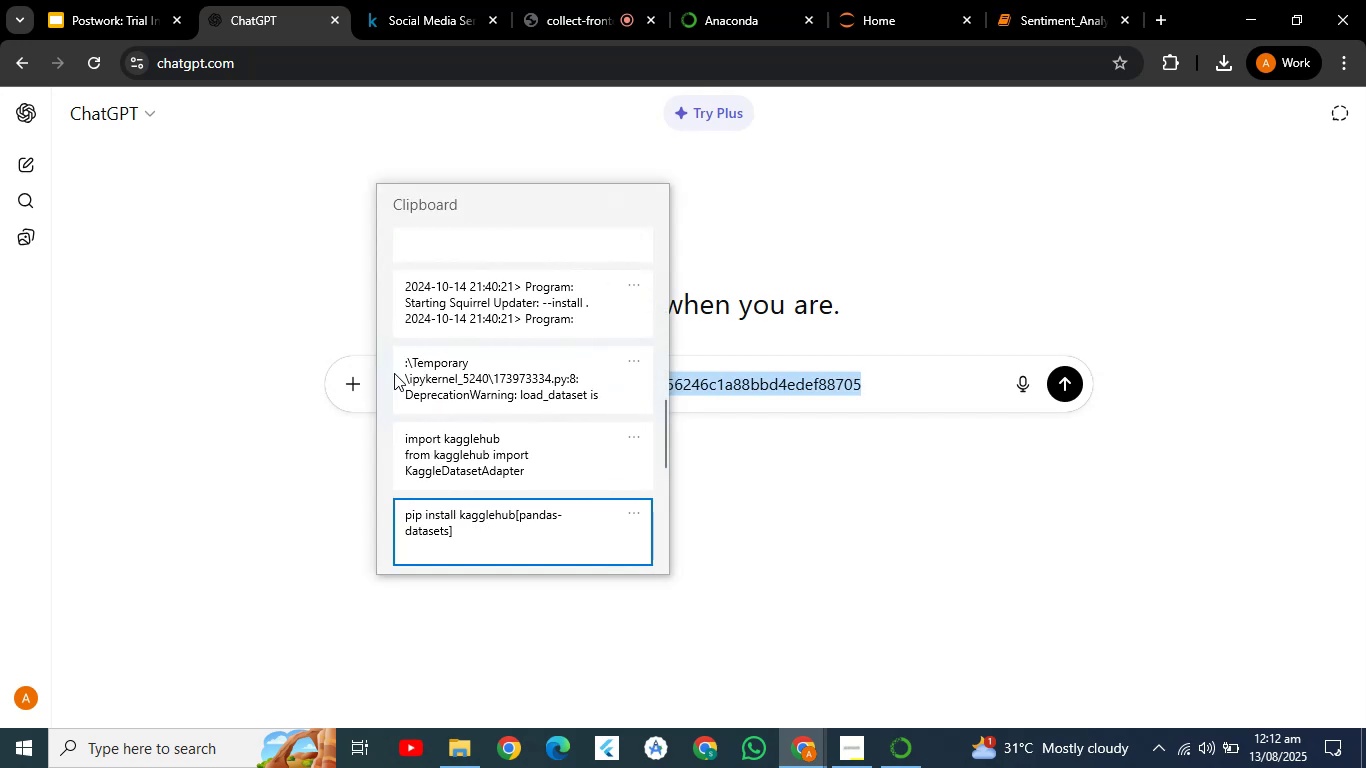 
key(ArrowDown)
 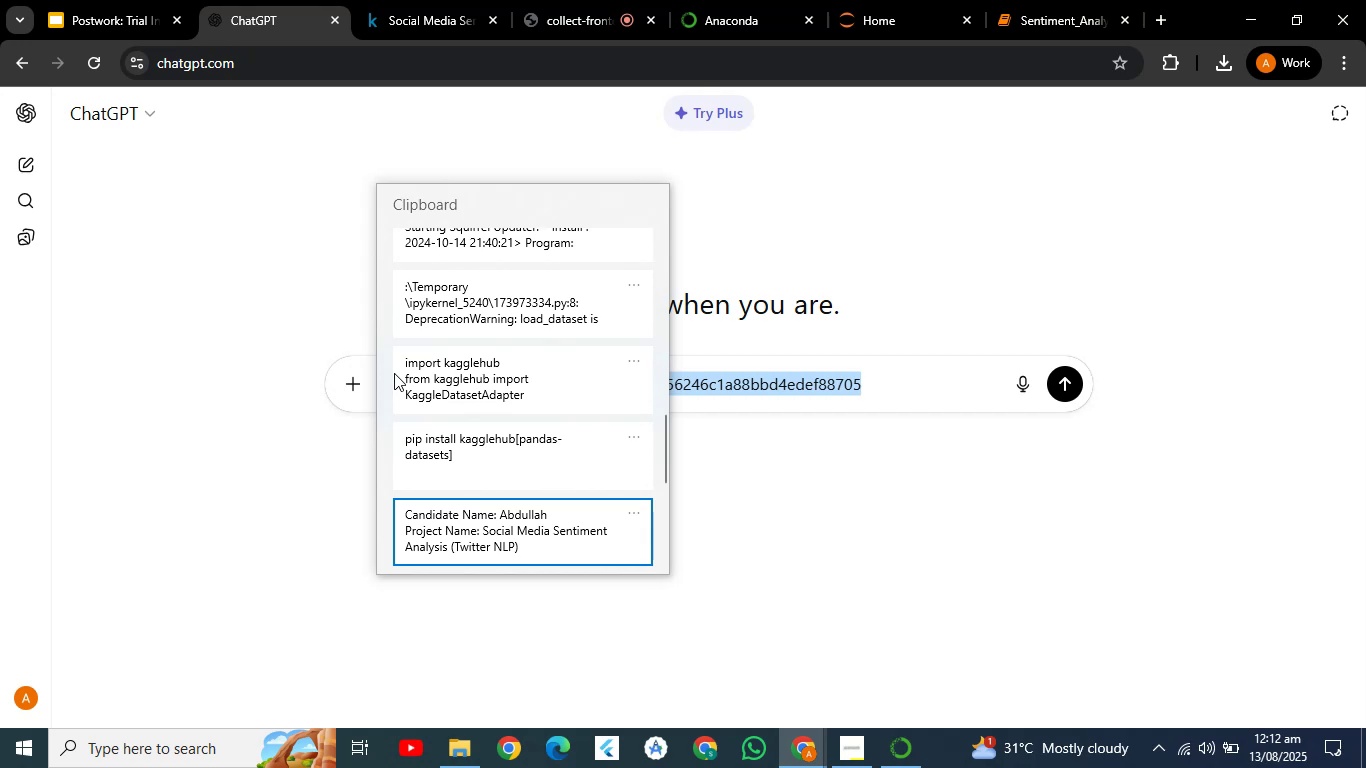 
key(ArrowDown)
 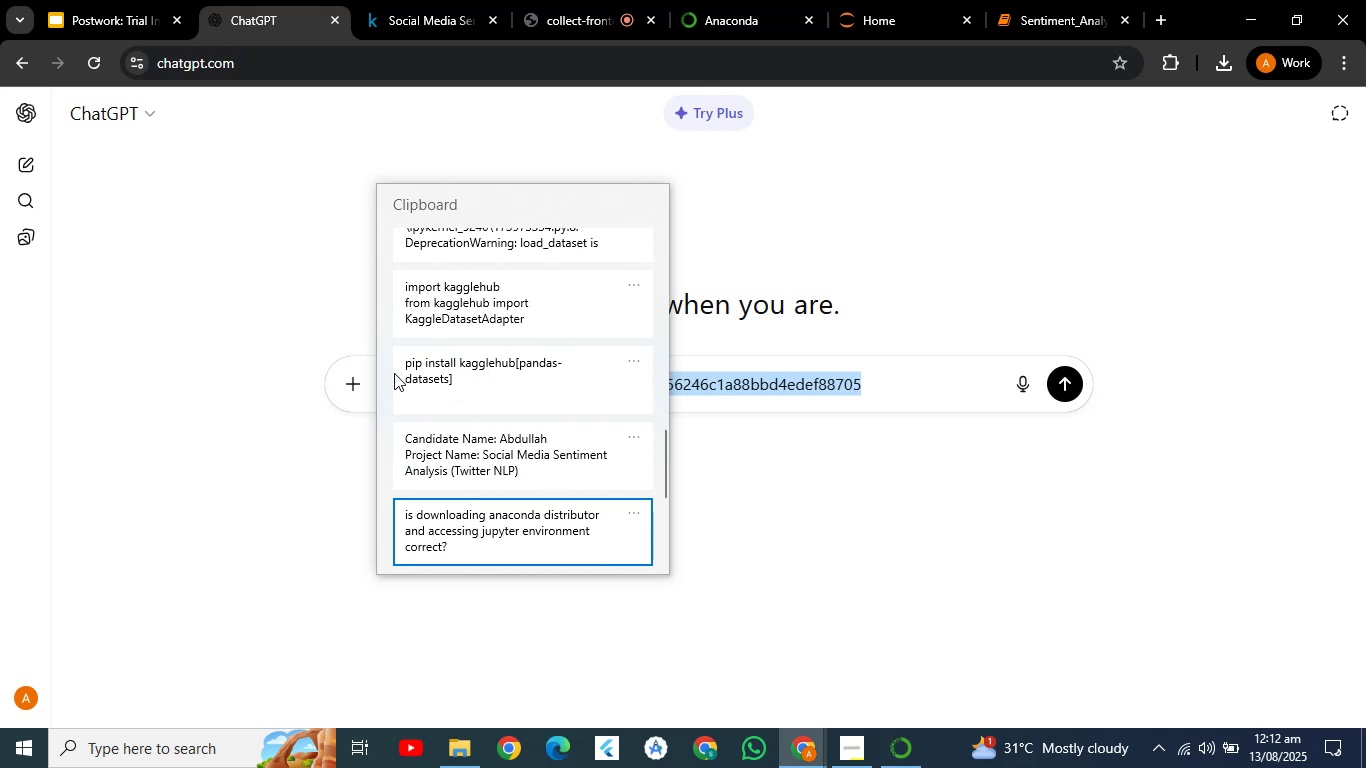 
key(ArrowUp)
 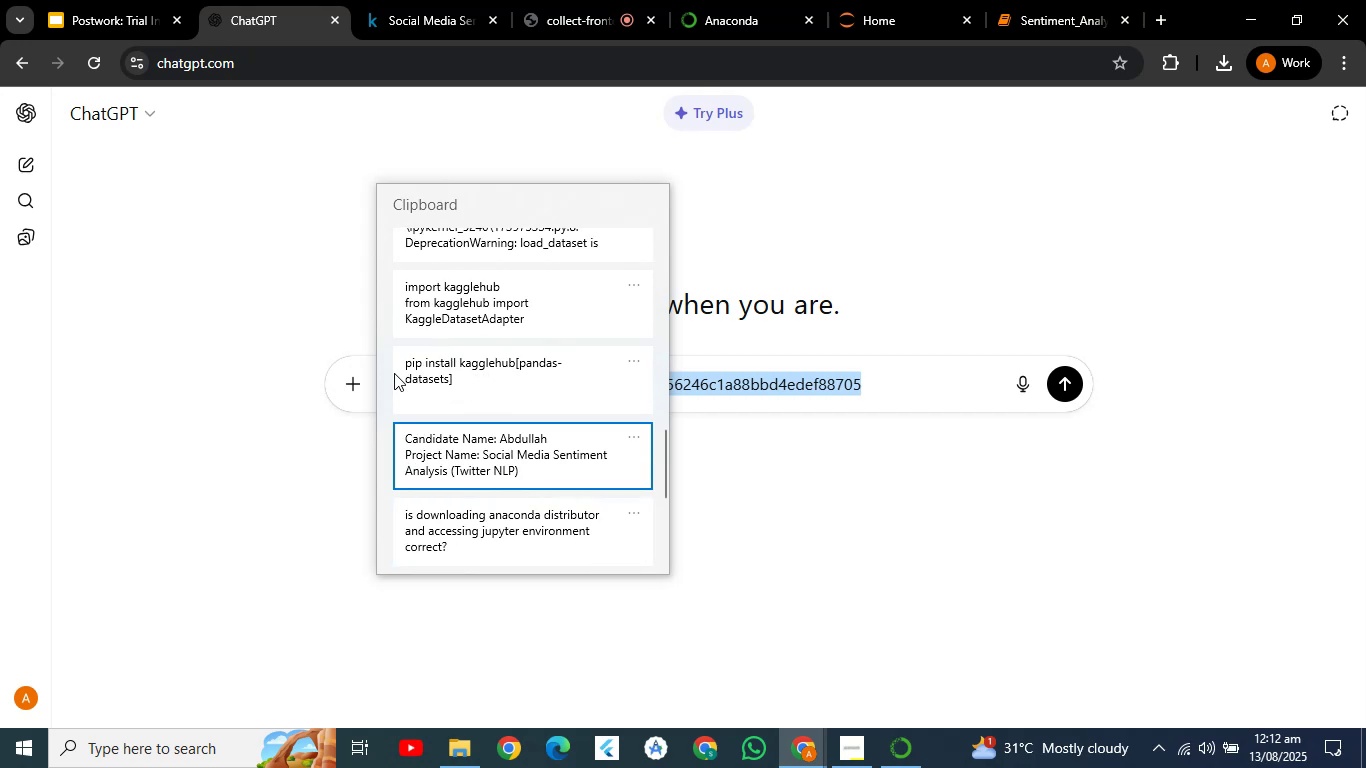 
key(Enter)
 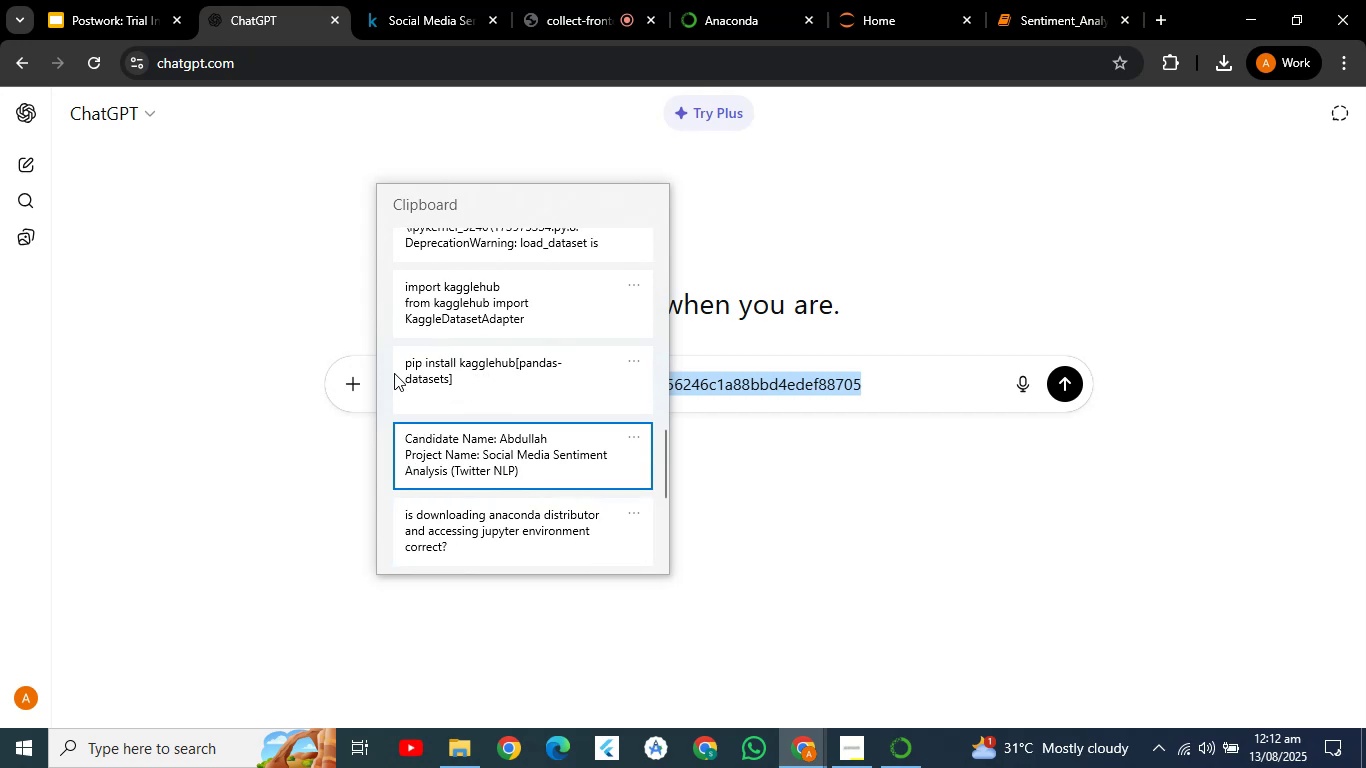 
key(Control+ControlLeft)
 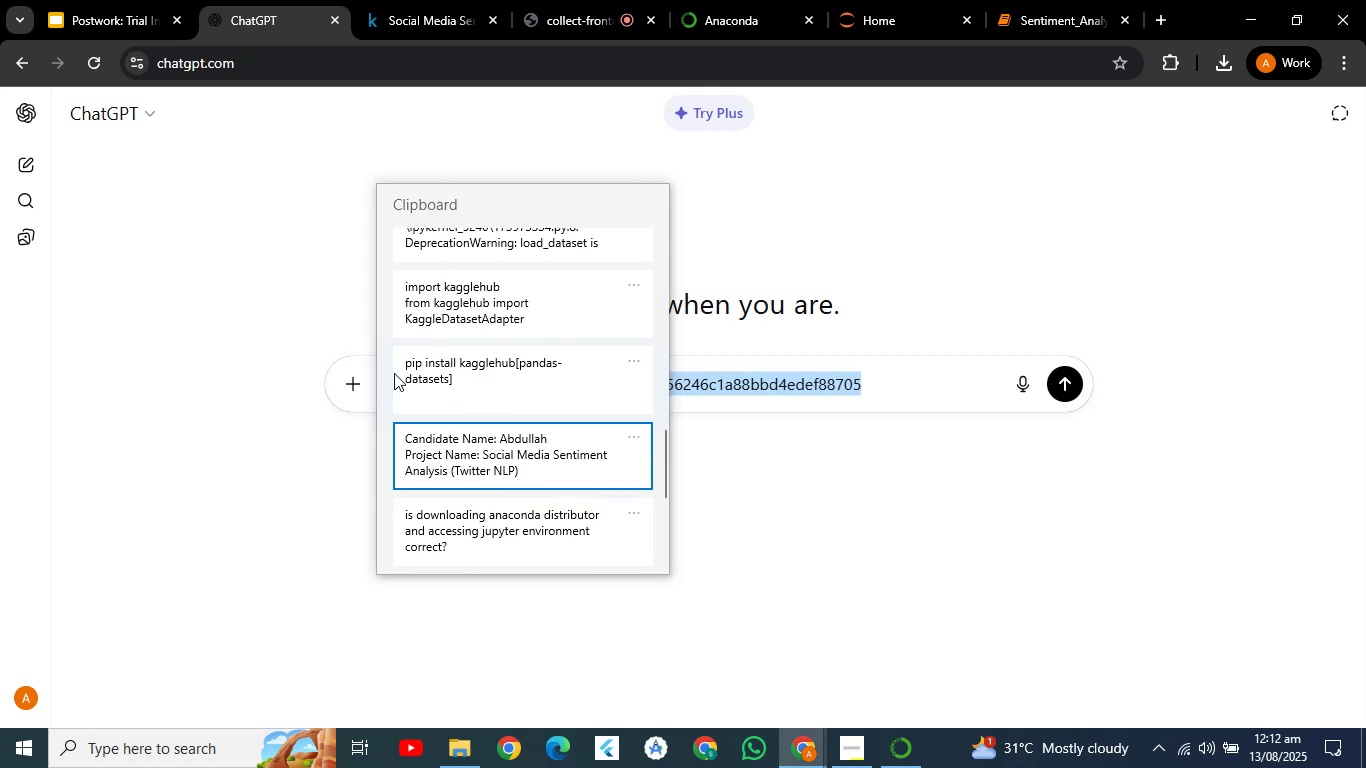 
key(Control+V)
 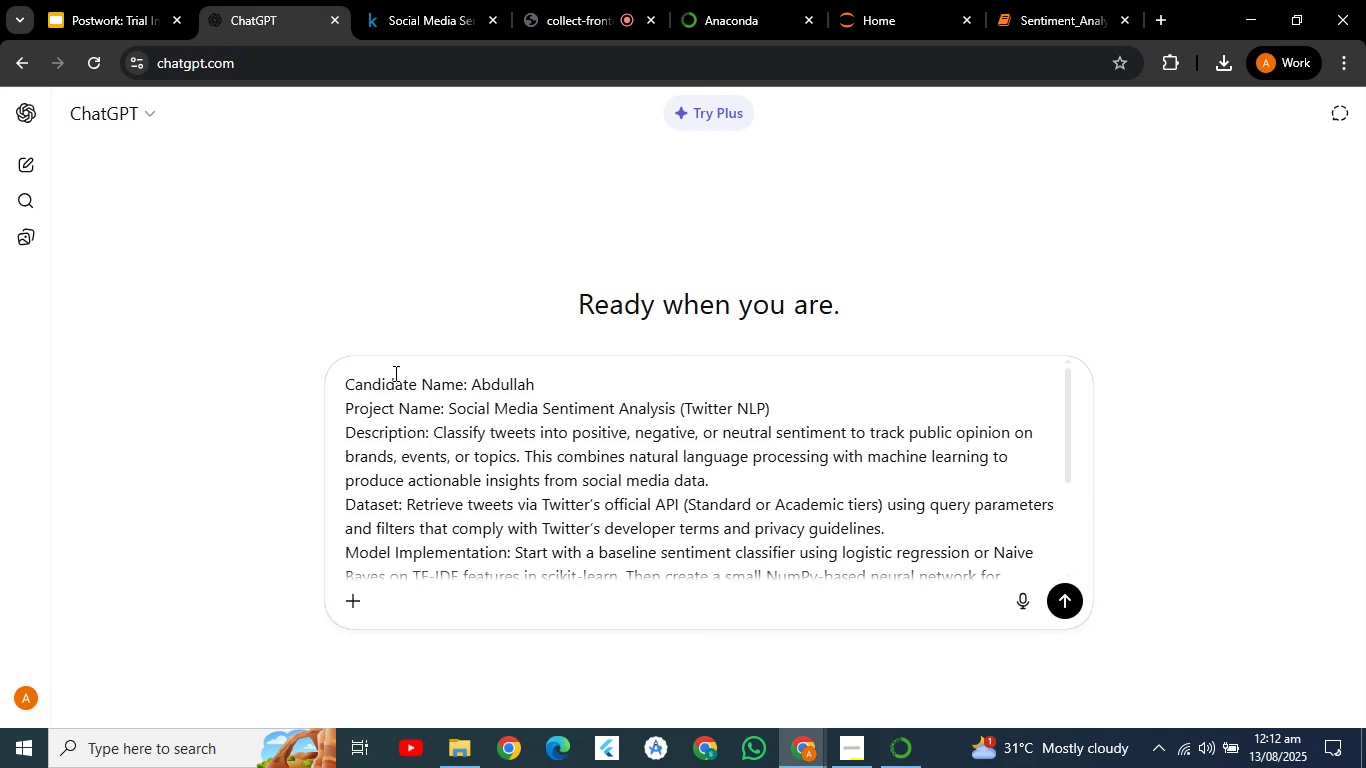 
key(Shift+Enter)
 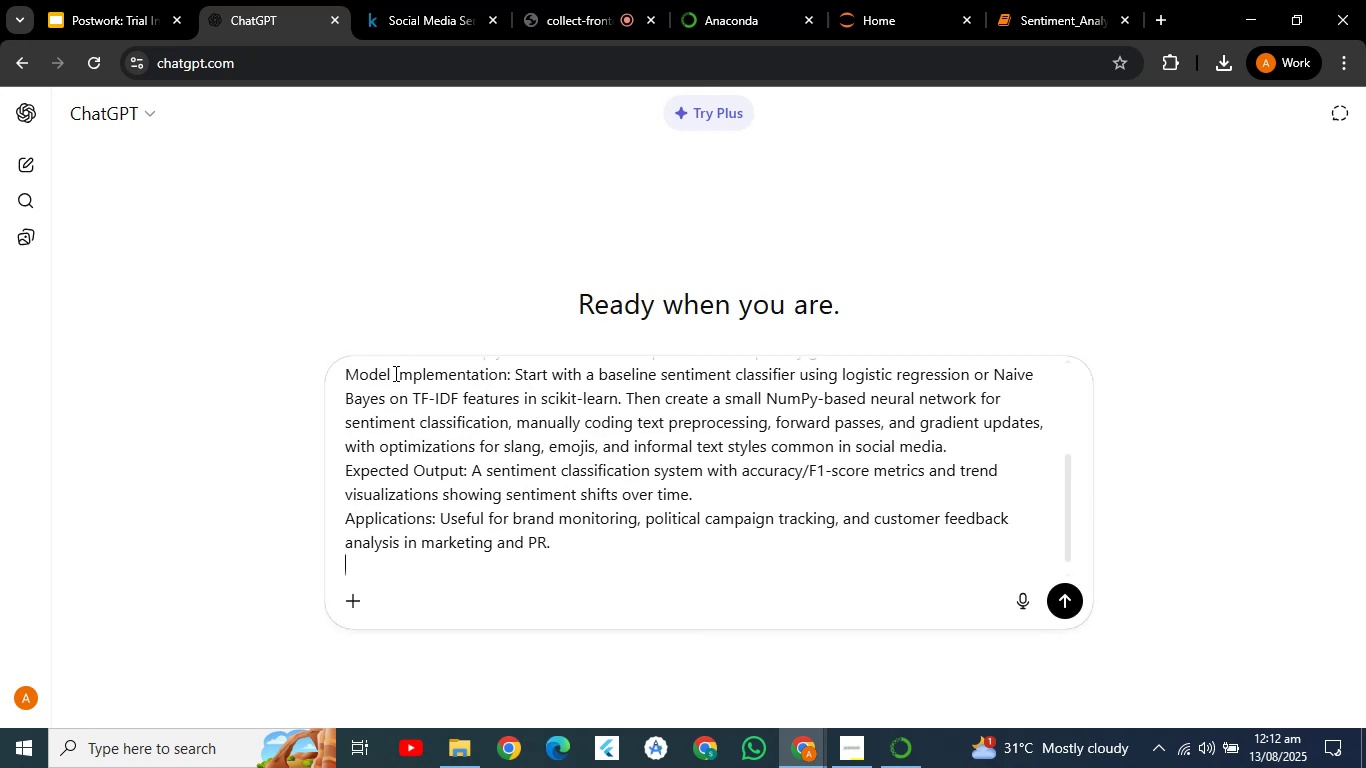 
key(Shift+Enter)
 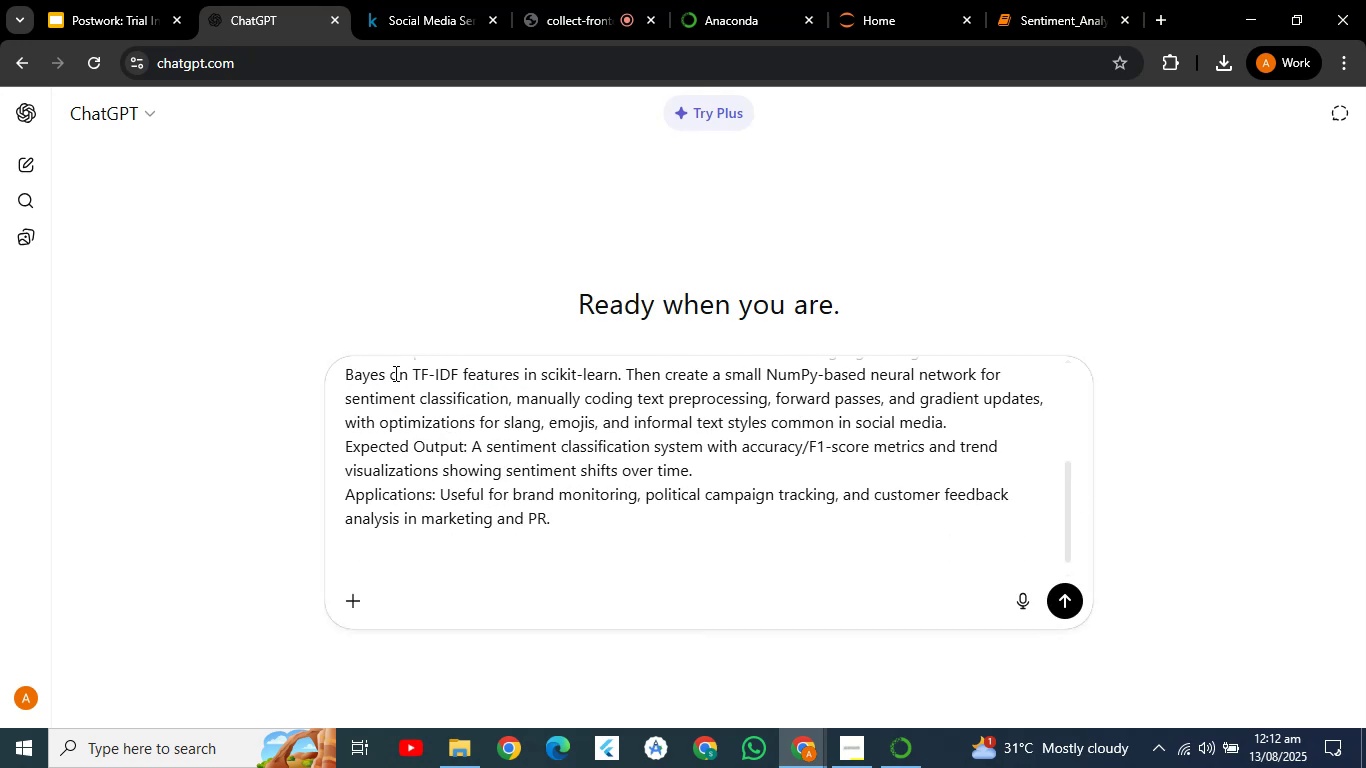 
type(fira)
key(Backspace)
type(st explain this task to then tell me w)
key(Backspace)
type(h)
key(Backspace)
type(how toso)
key(Backspace)
key(Backspace)
type( os)
key(Backspace)
key(Backspace)
type(solve and approach to this problem )
 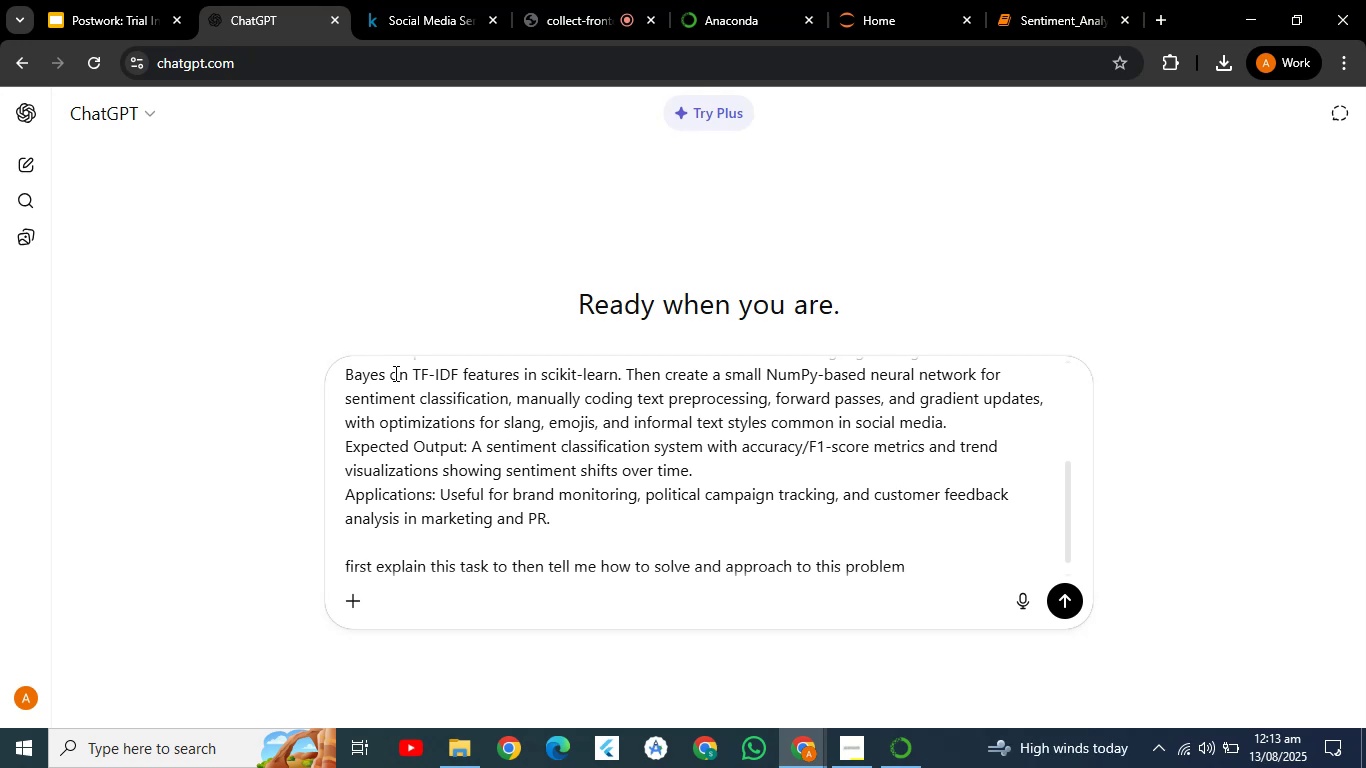 
key(Enter)
 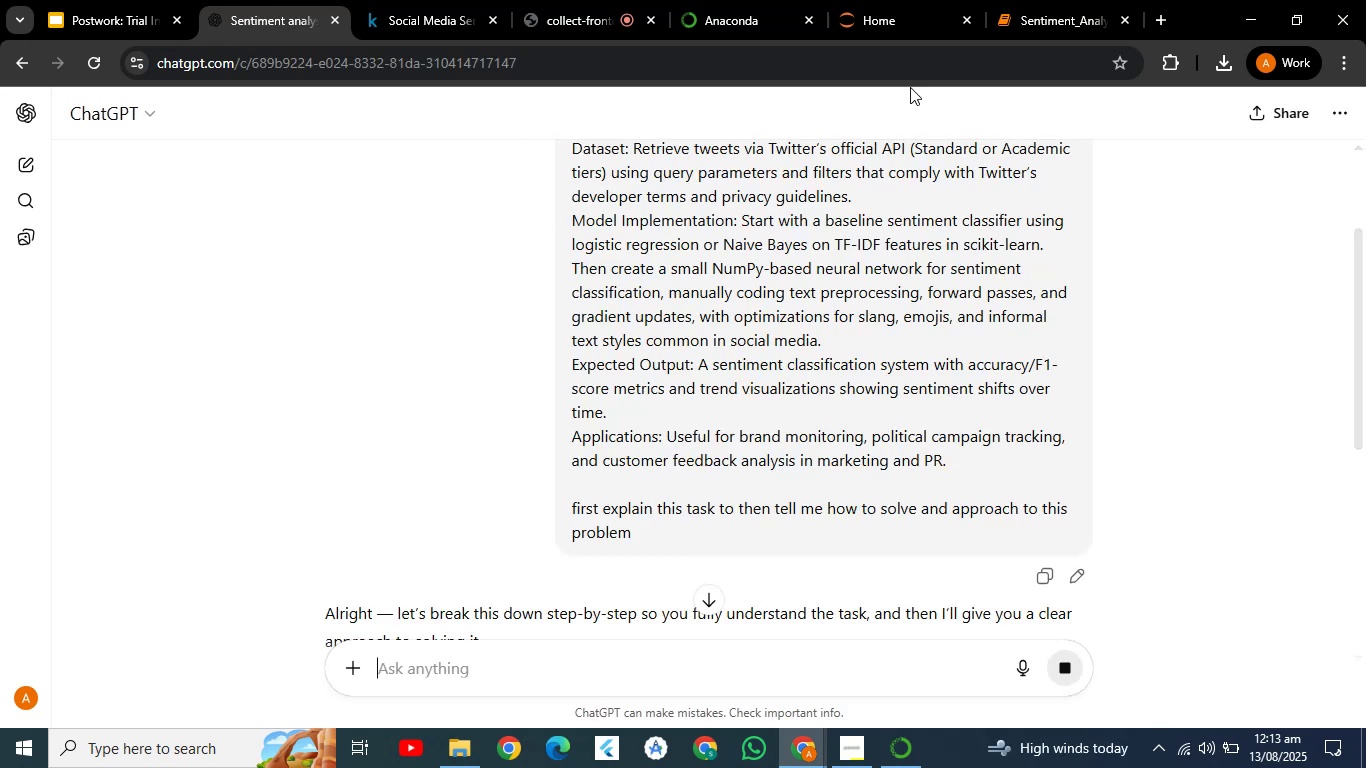 
left_click([1021, 0])
 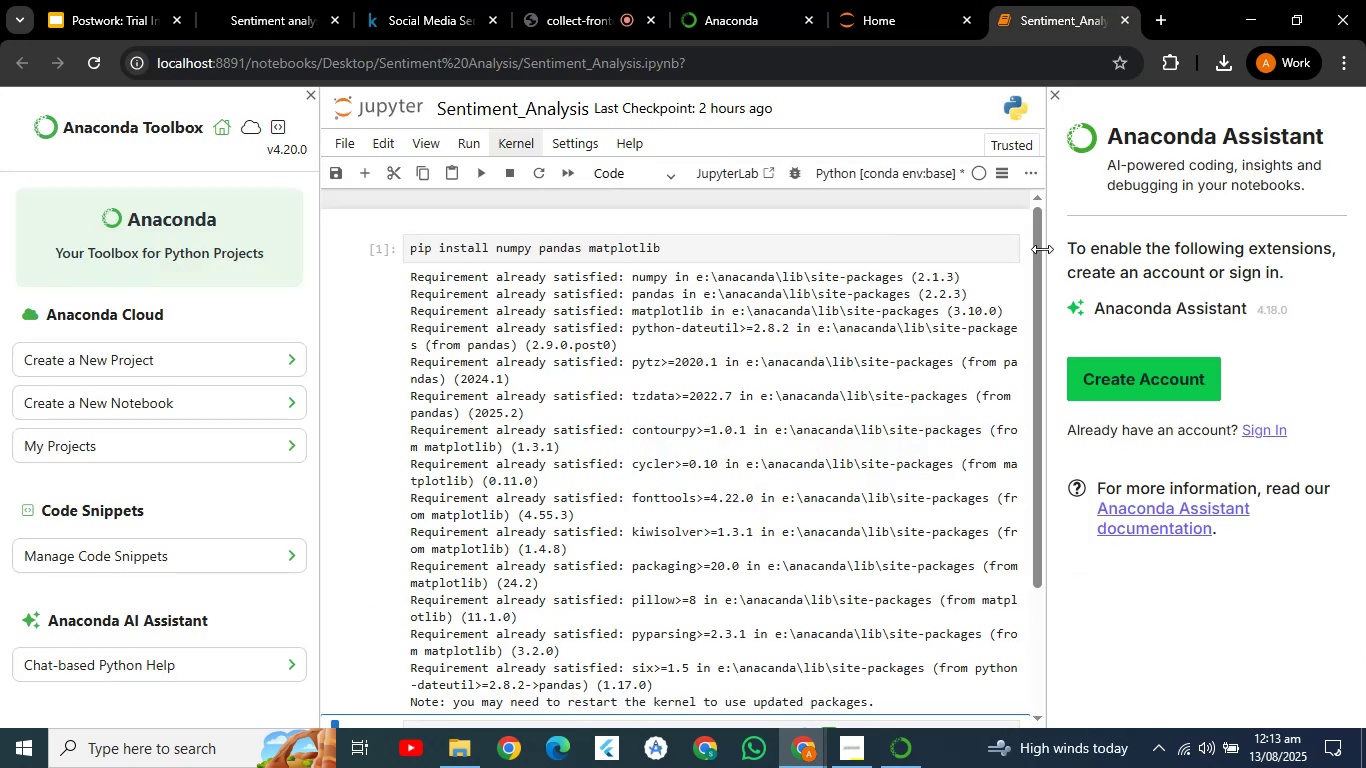 
left_click_drag(start_coordinate=[1038, 252], to_coordinate=[1067, 487])
 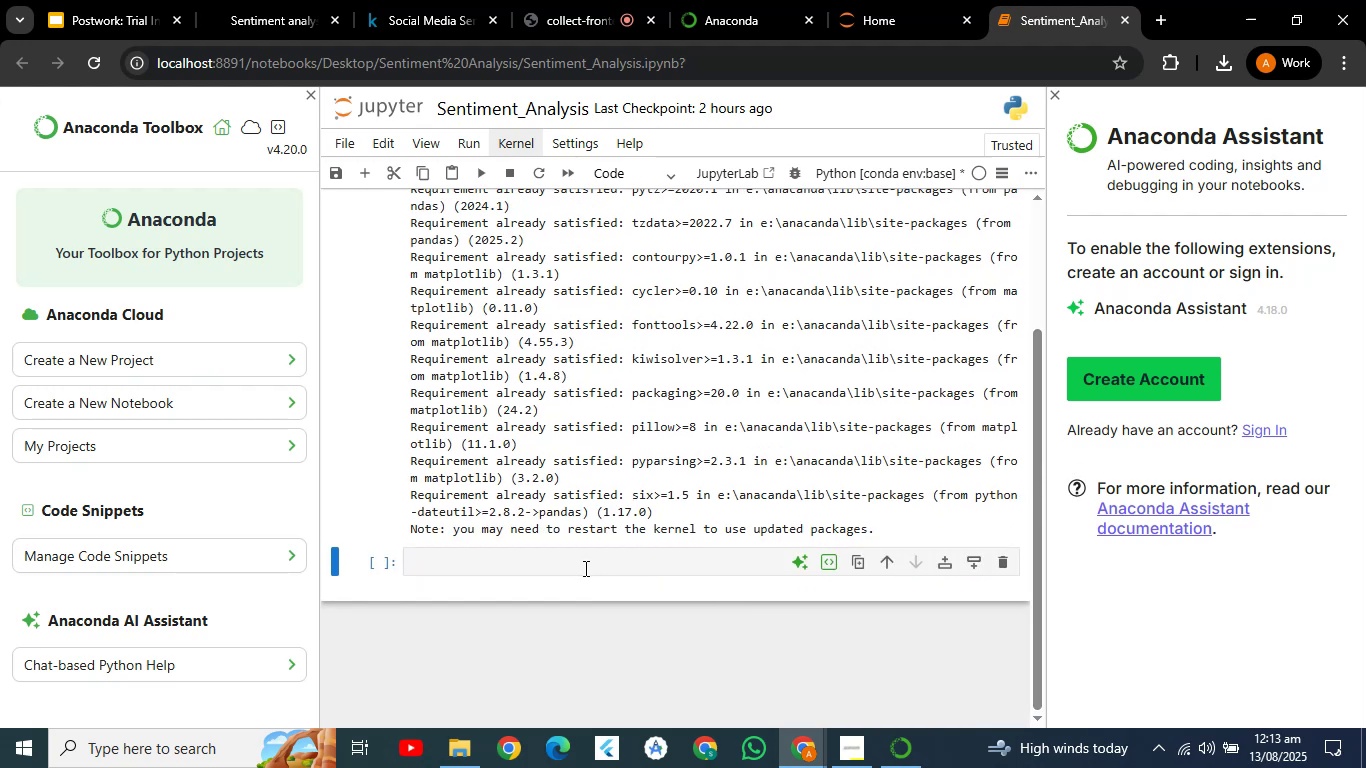 
left_click([584, 568])
 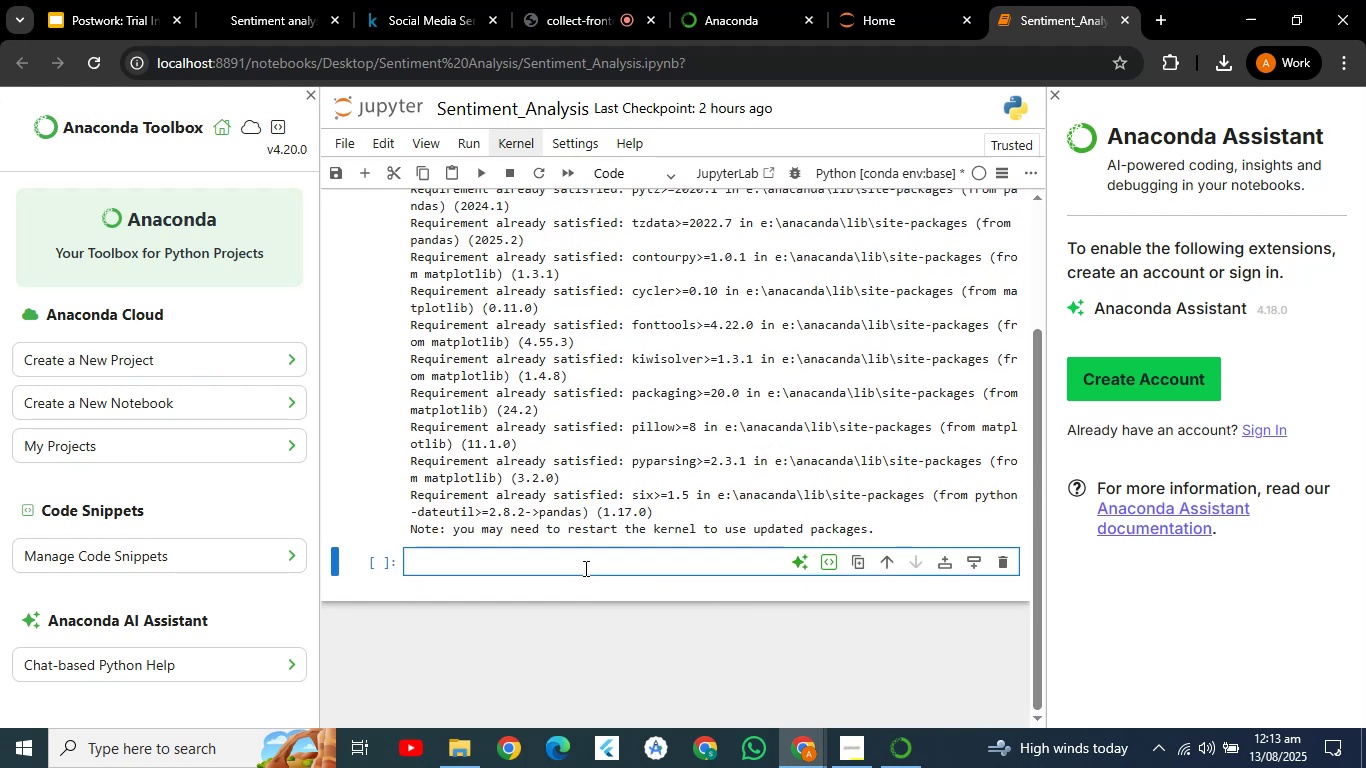 
type(import pans)
key(Backspace)
type(das as pd)
 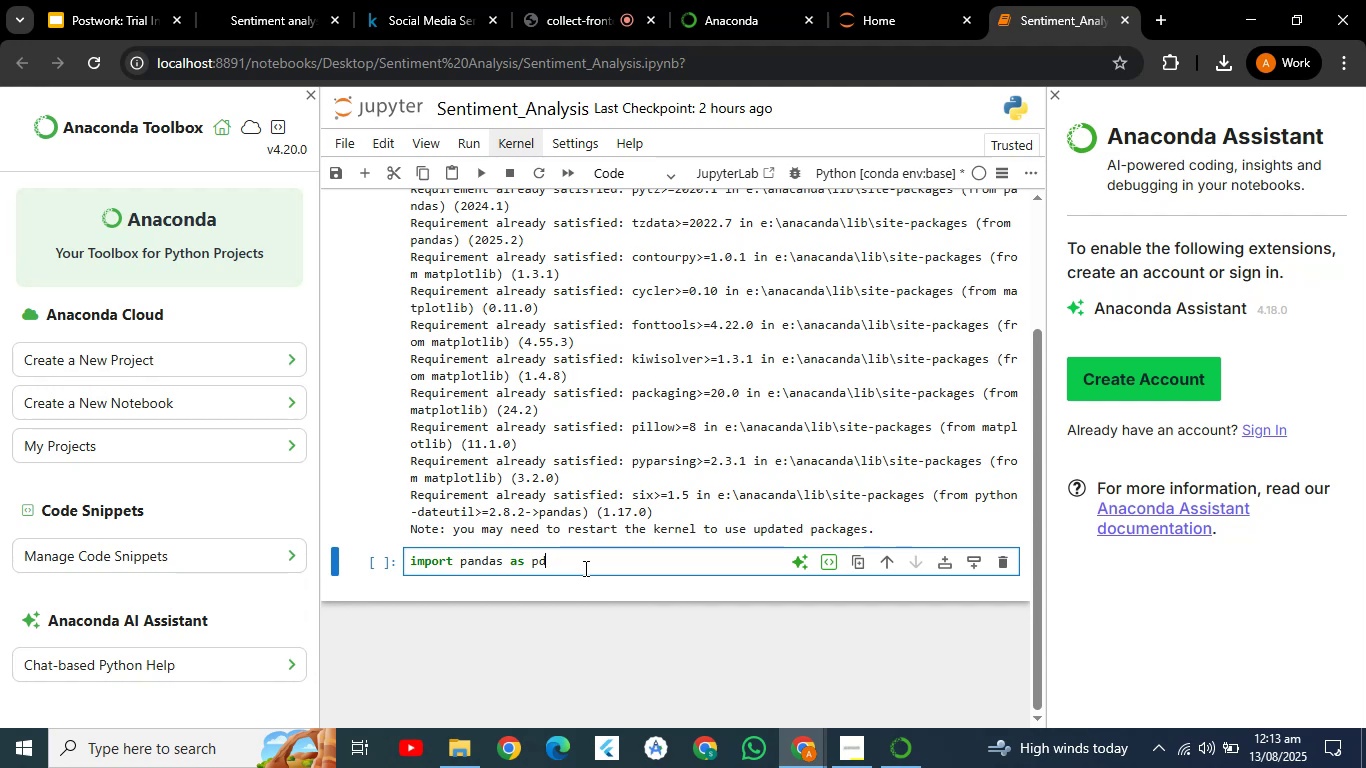 
key(Enter)
 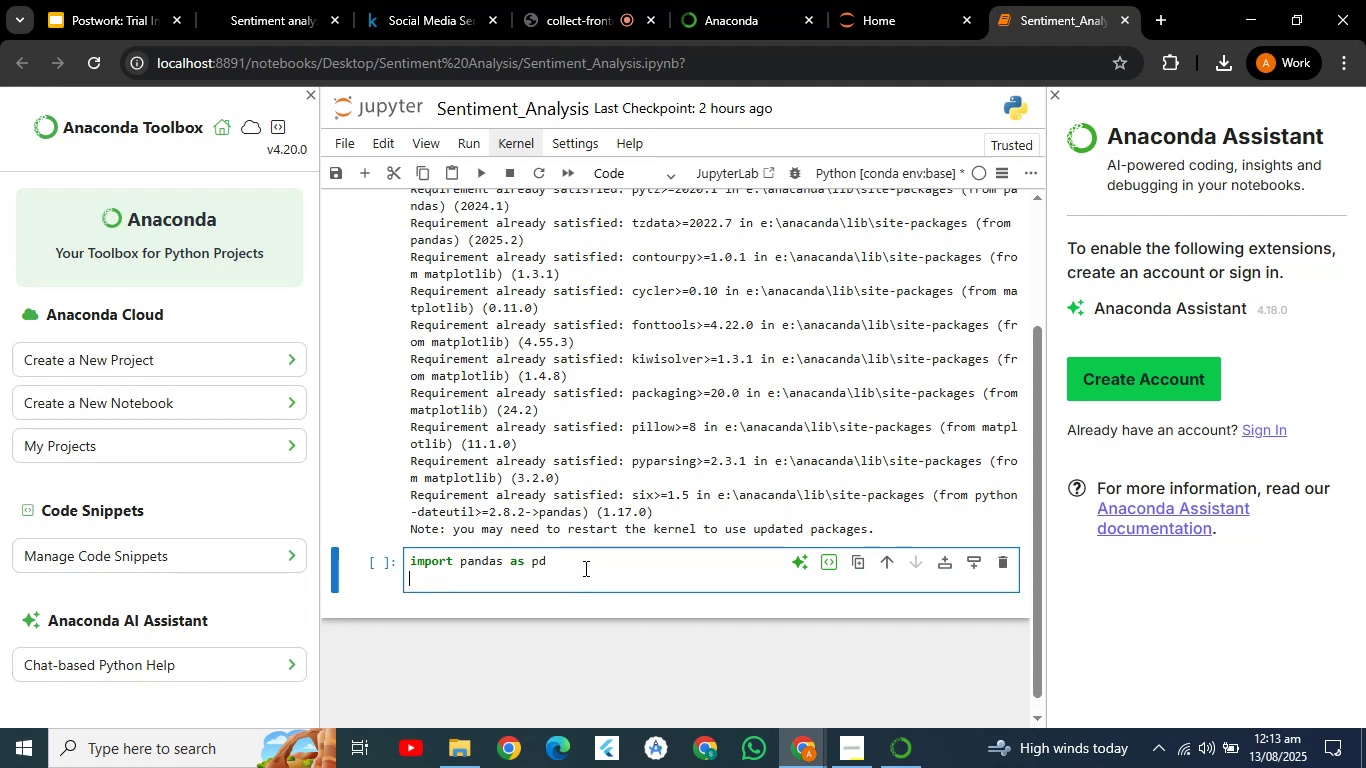 
key(Enter)
 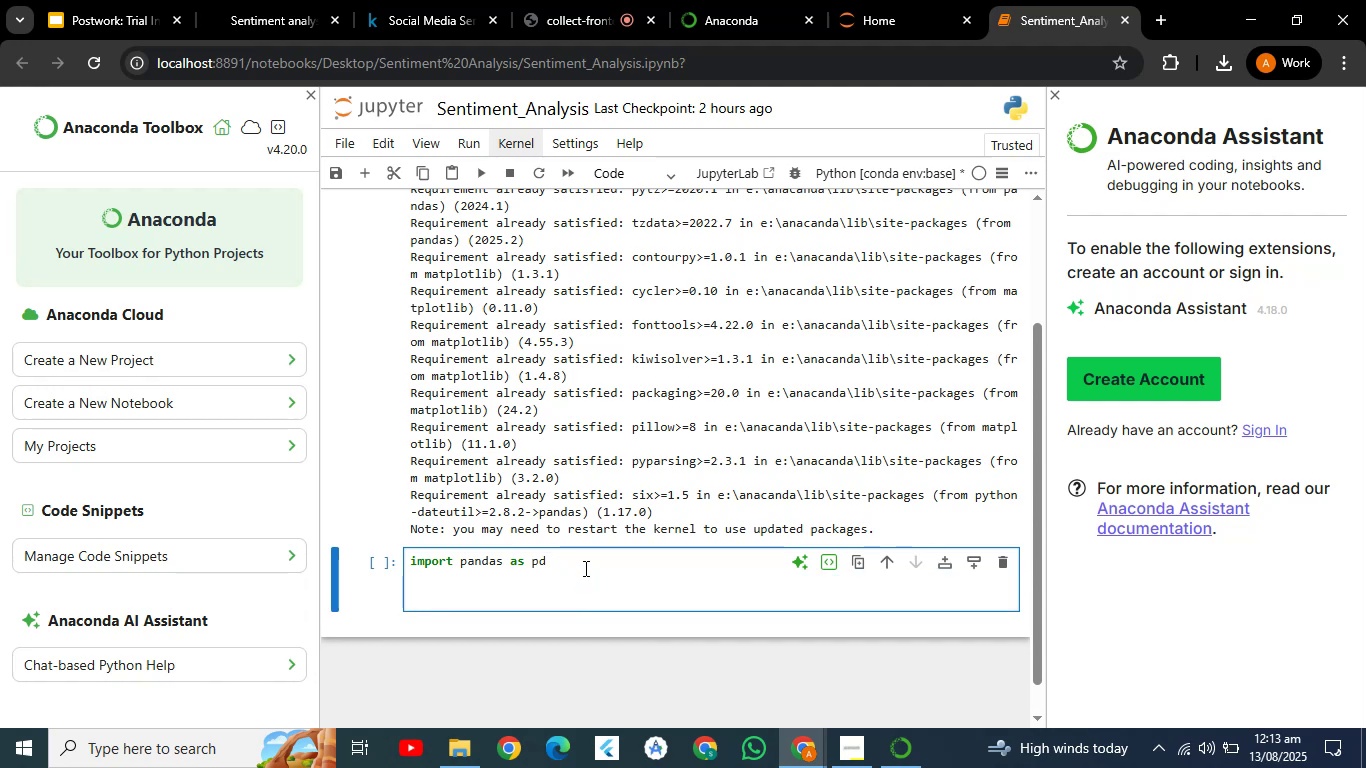 
type(df -)
key(Backspace)
type(=  d)
key(Backspace)
type(pd.read))
key(Backspace)
type(_csv(""))
 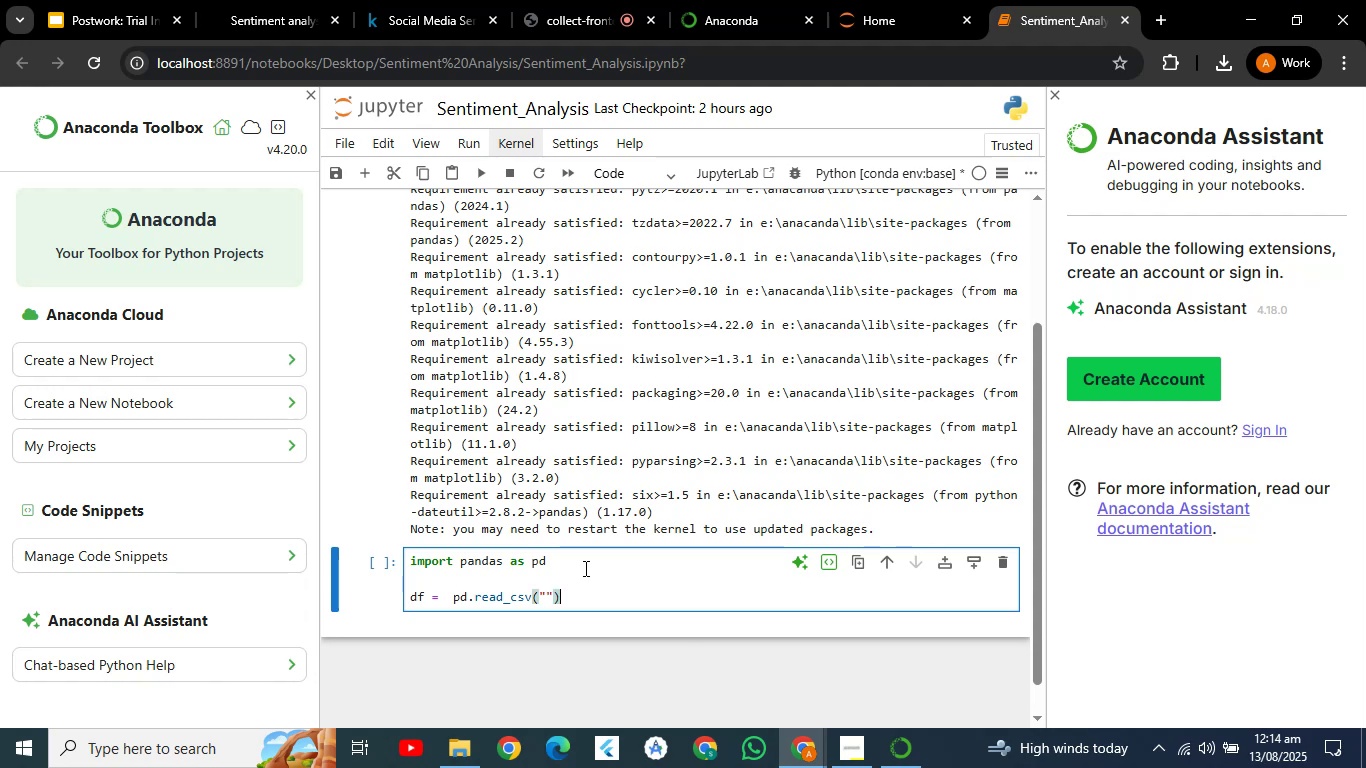 
key(ArrowLeft)
 